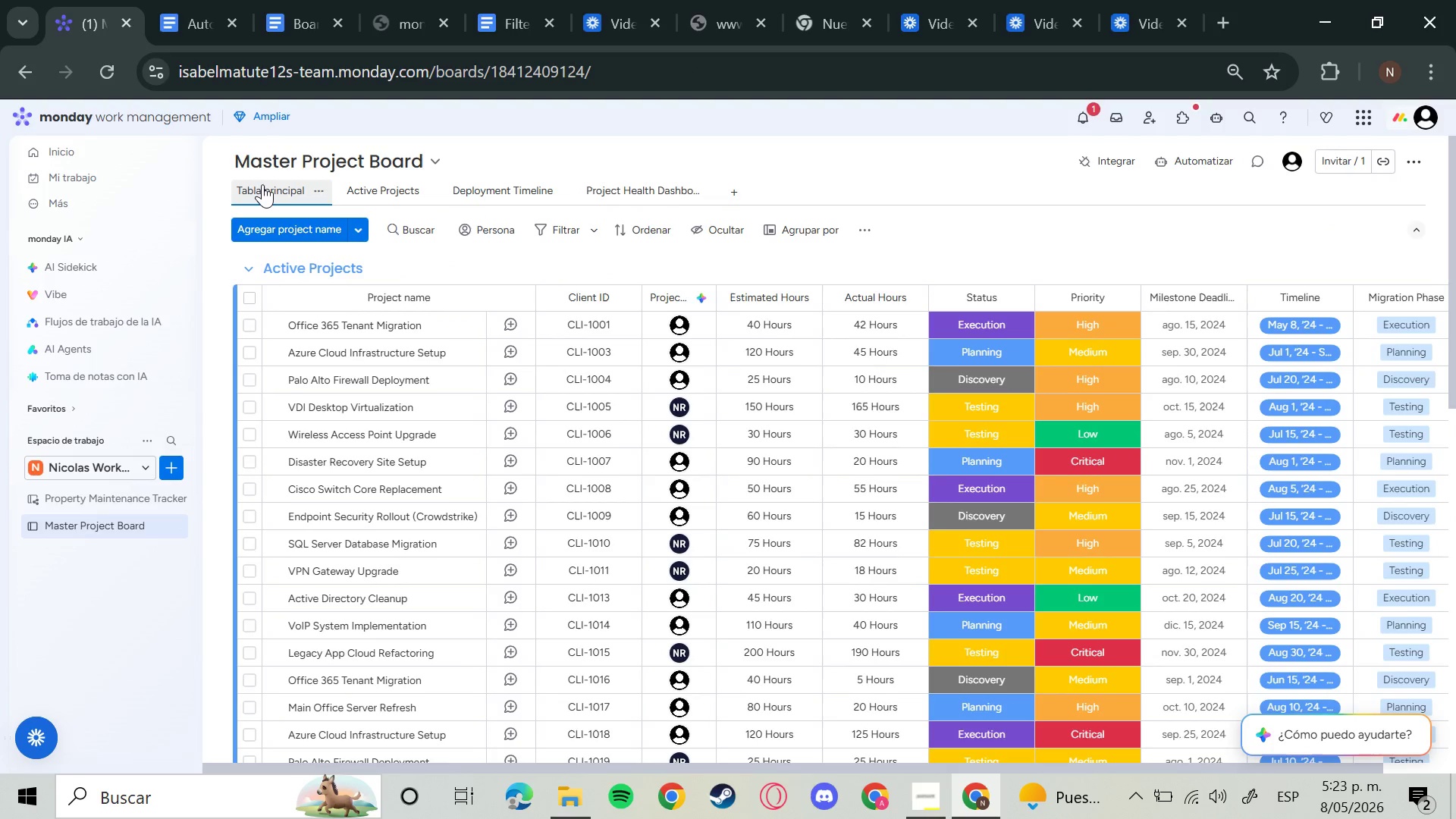 
scroll: coordinate [1057, 411], scroll_direction: down, amount: 9.0
 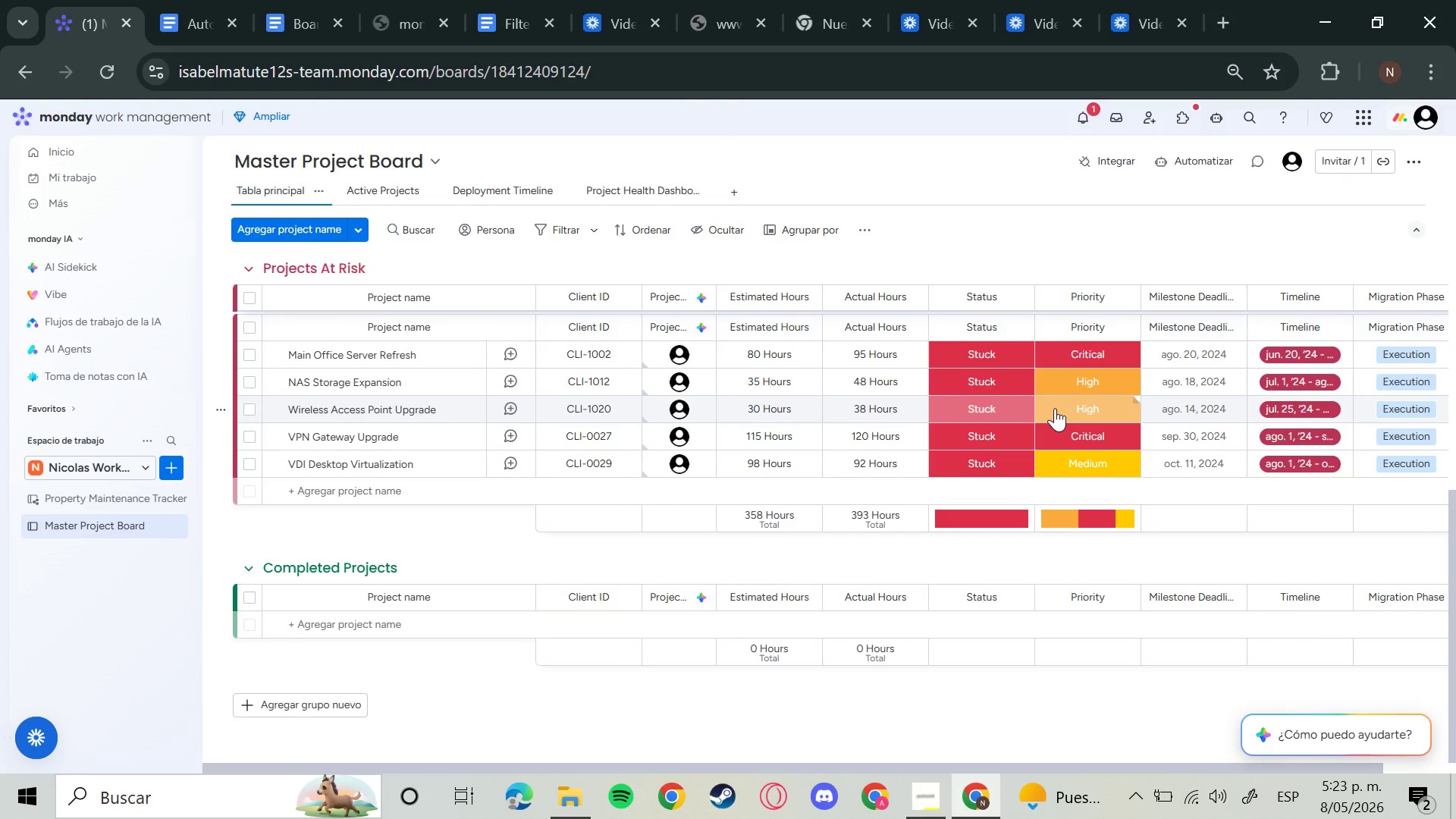 
wait(10.11)
 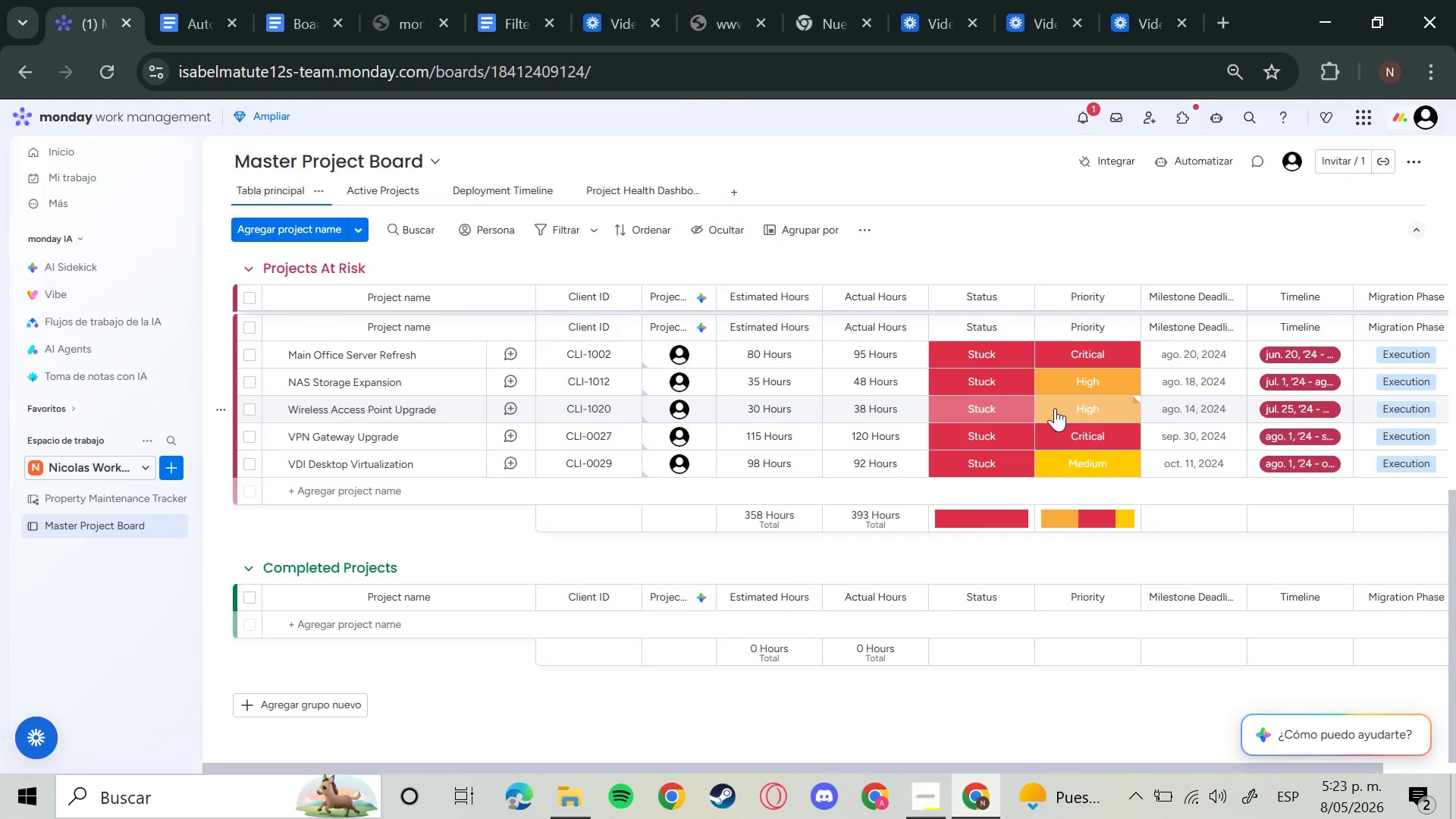 
scroll: coordinate [1073, 497], scroll_direction: up, amount: 3.0
 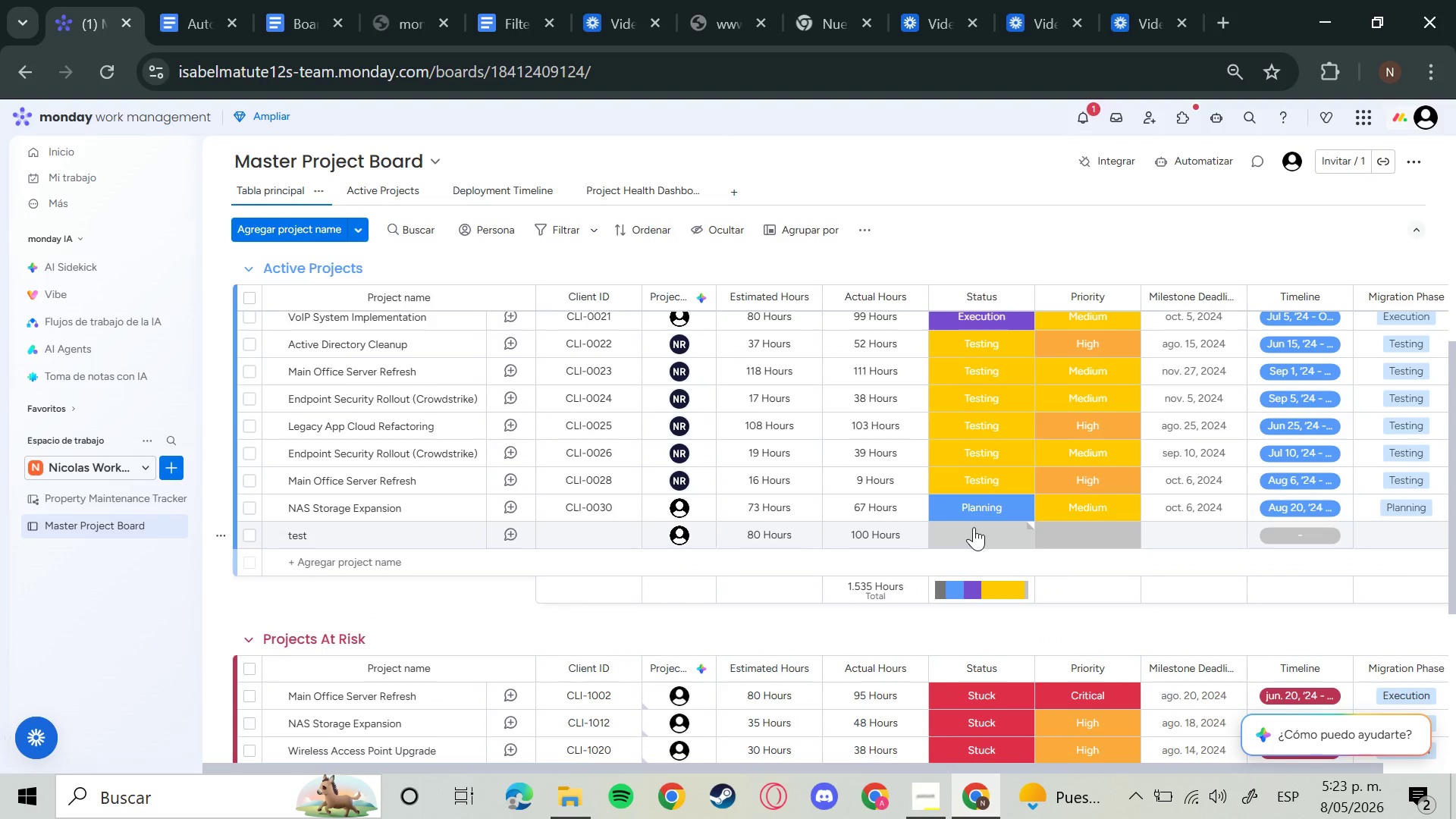 
wait(7.96)
 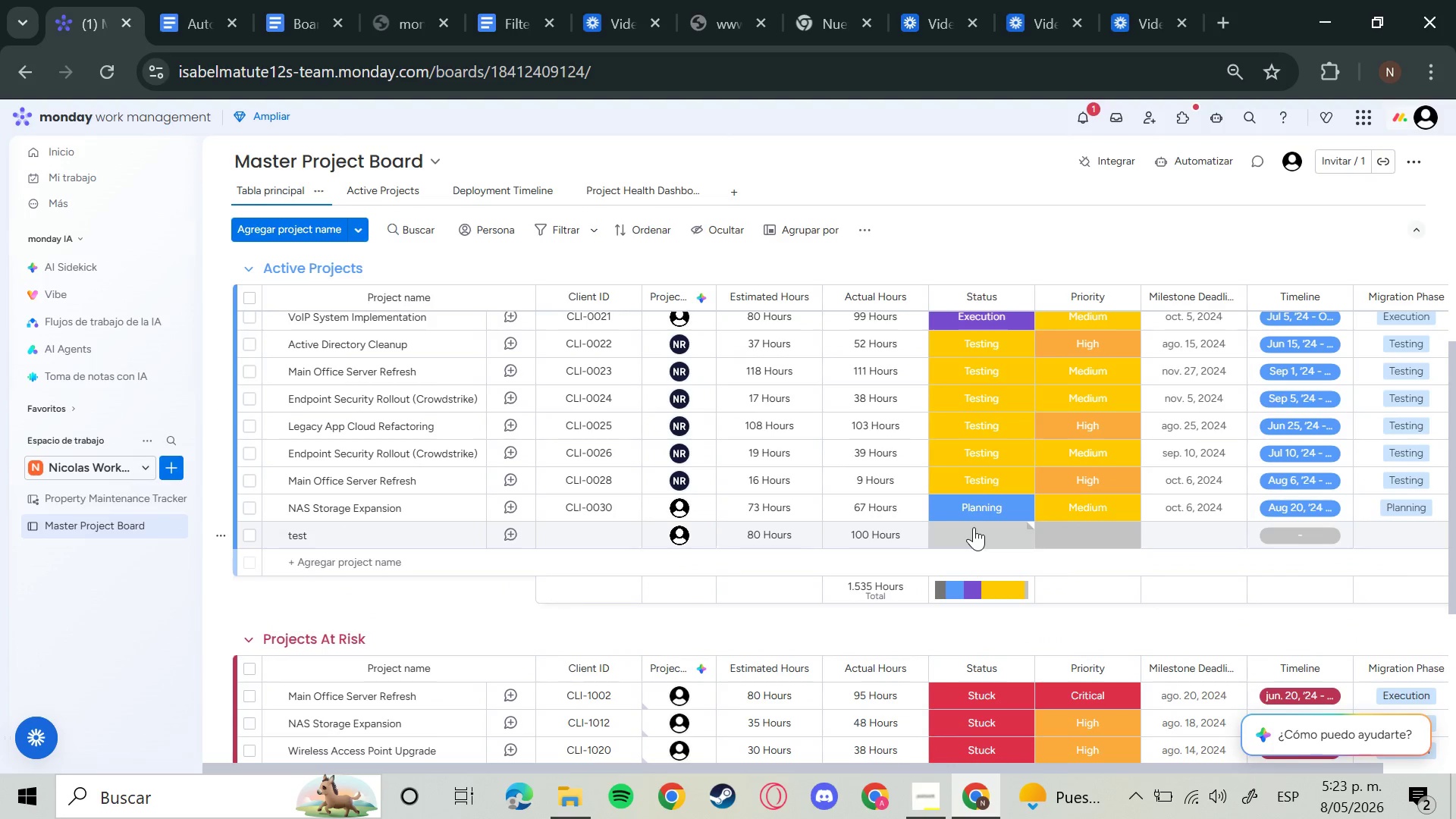 
left_click([674, 538])
 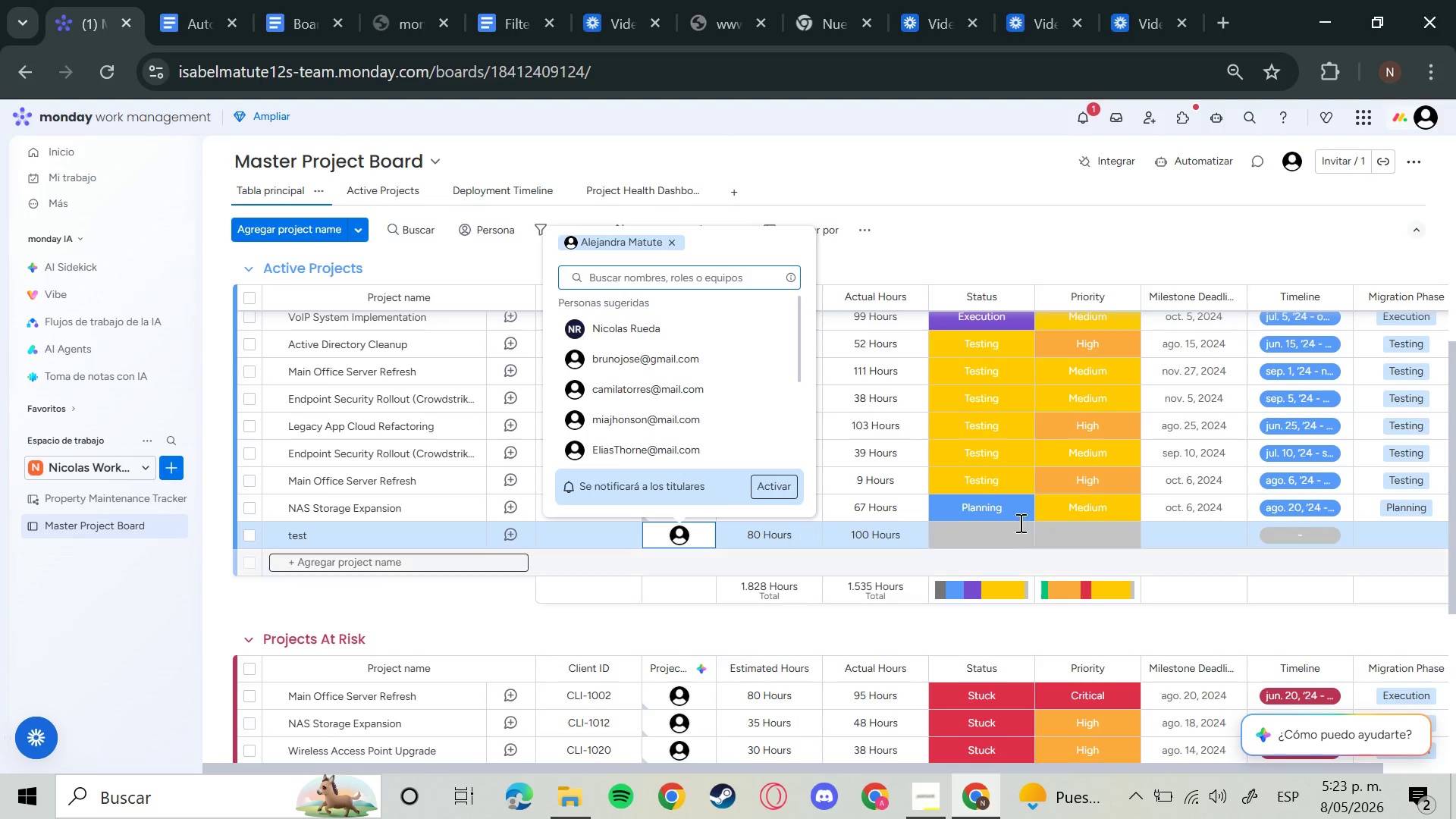 
left_click([1009, 525])
 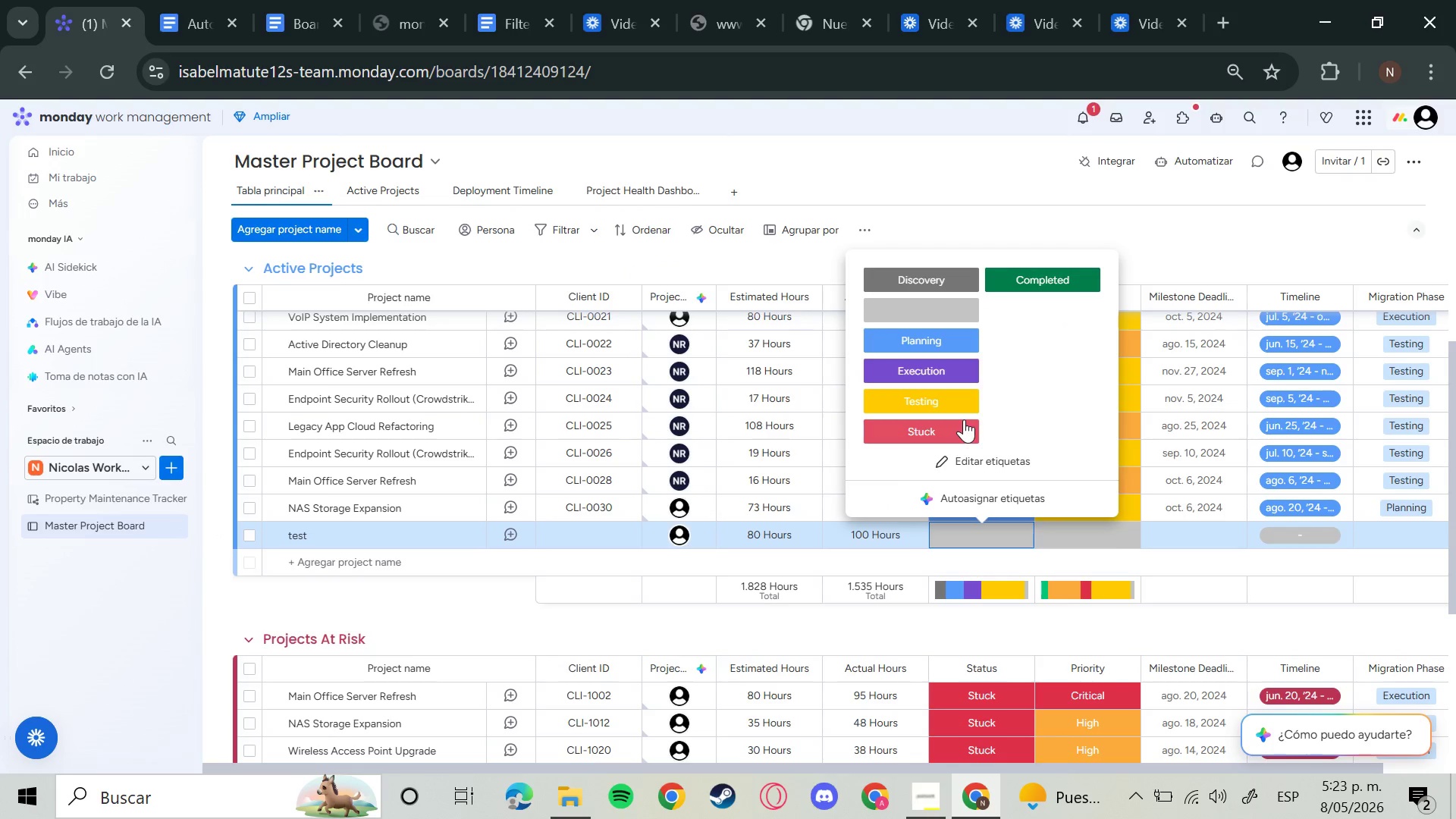 
left_click([928, 429])
 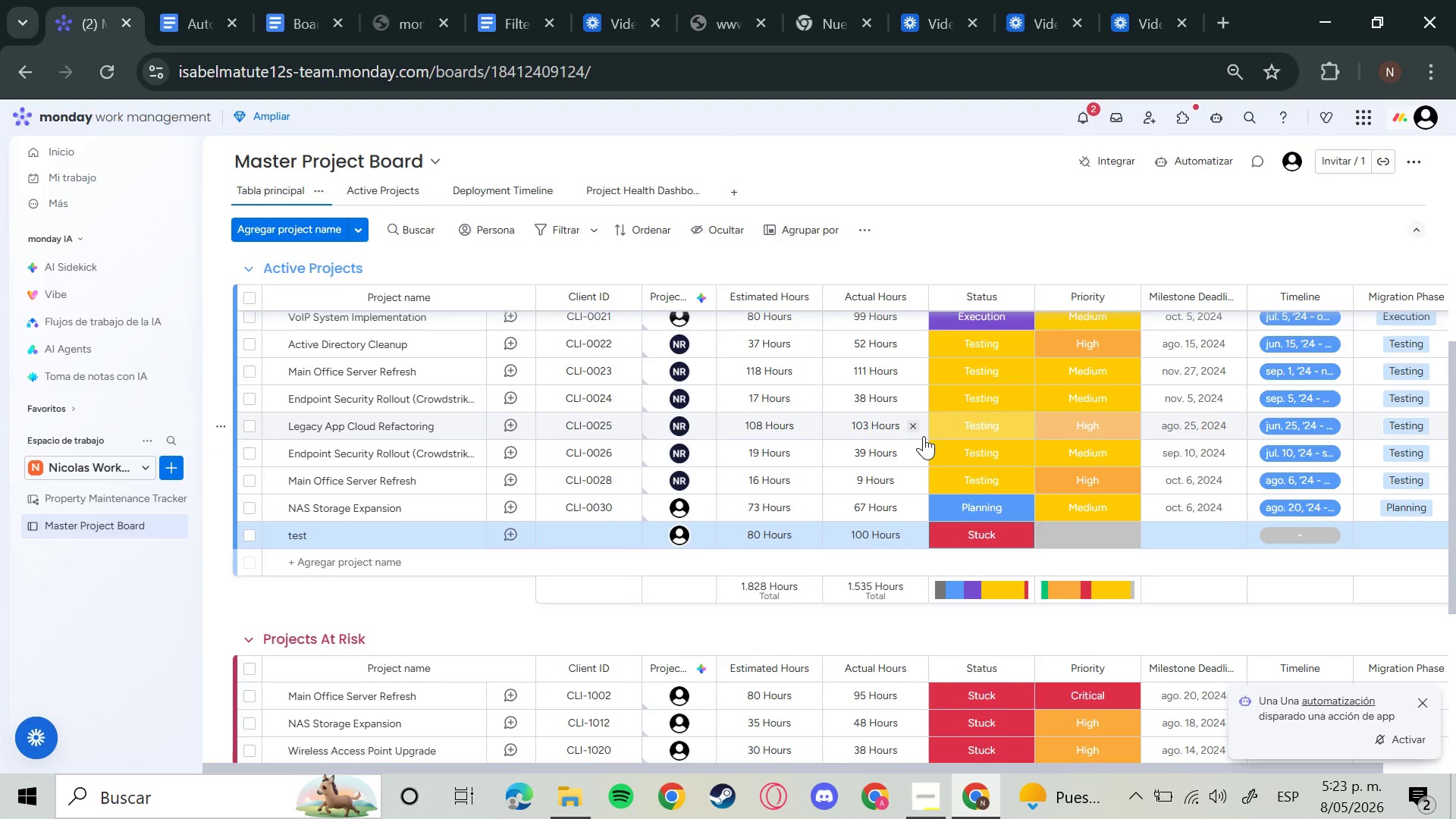 
wait(6.78)
 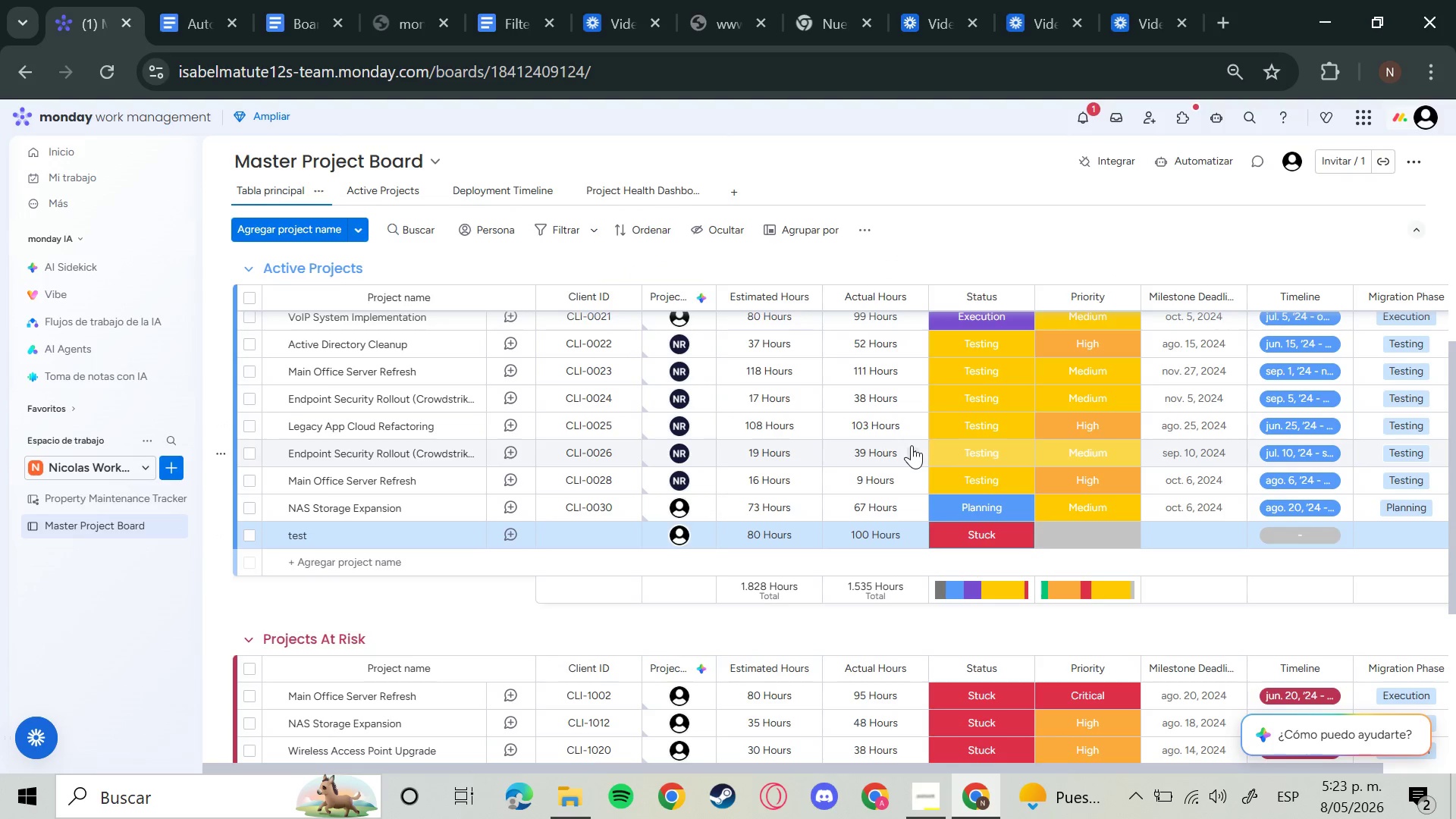 
left_click([785, 539])
 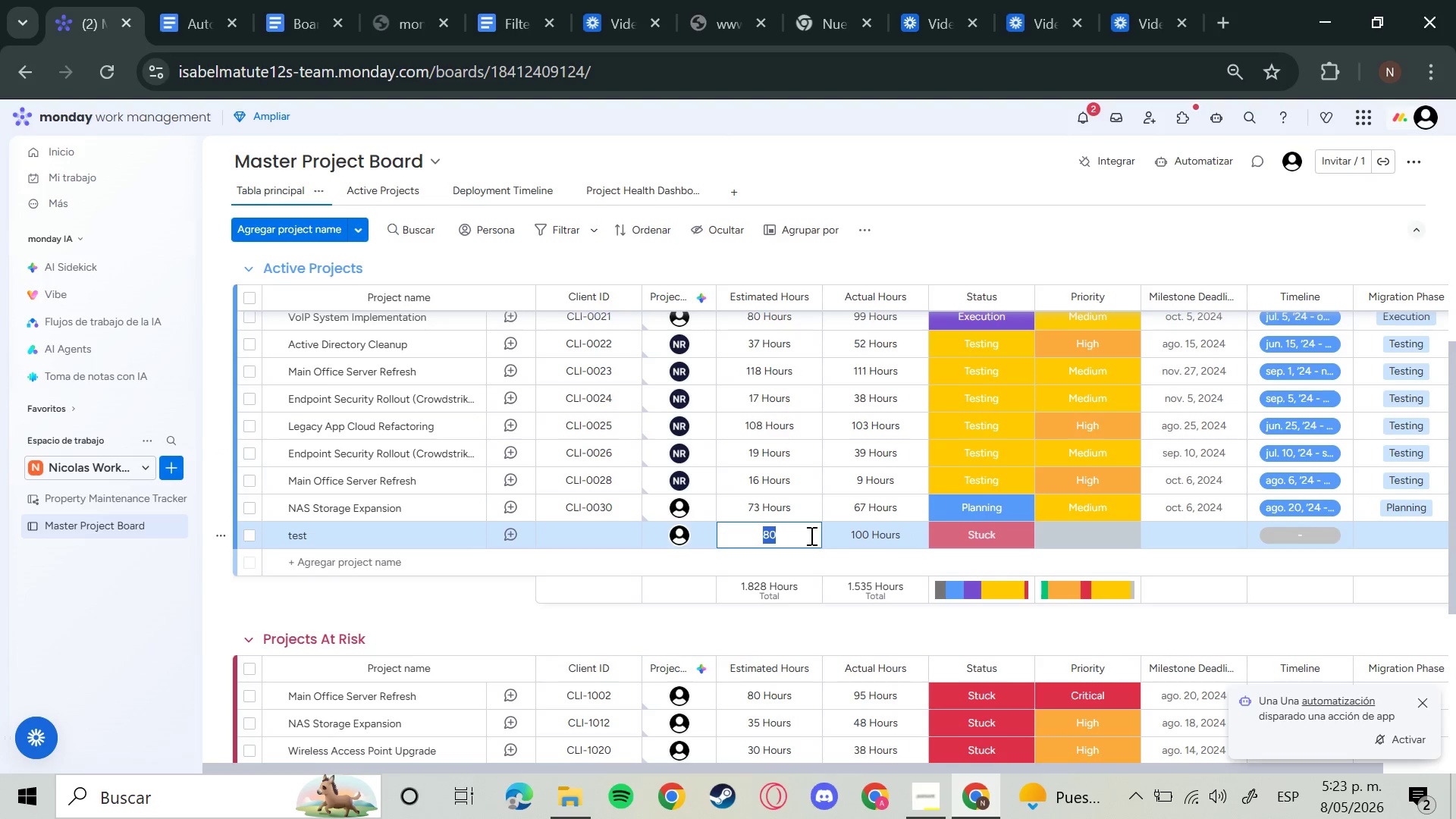 
left_click([810, 535])
 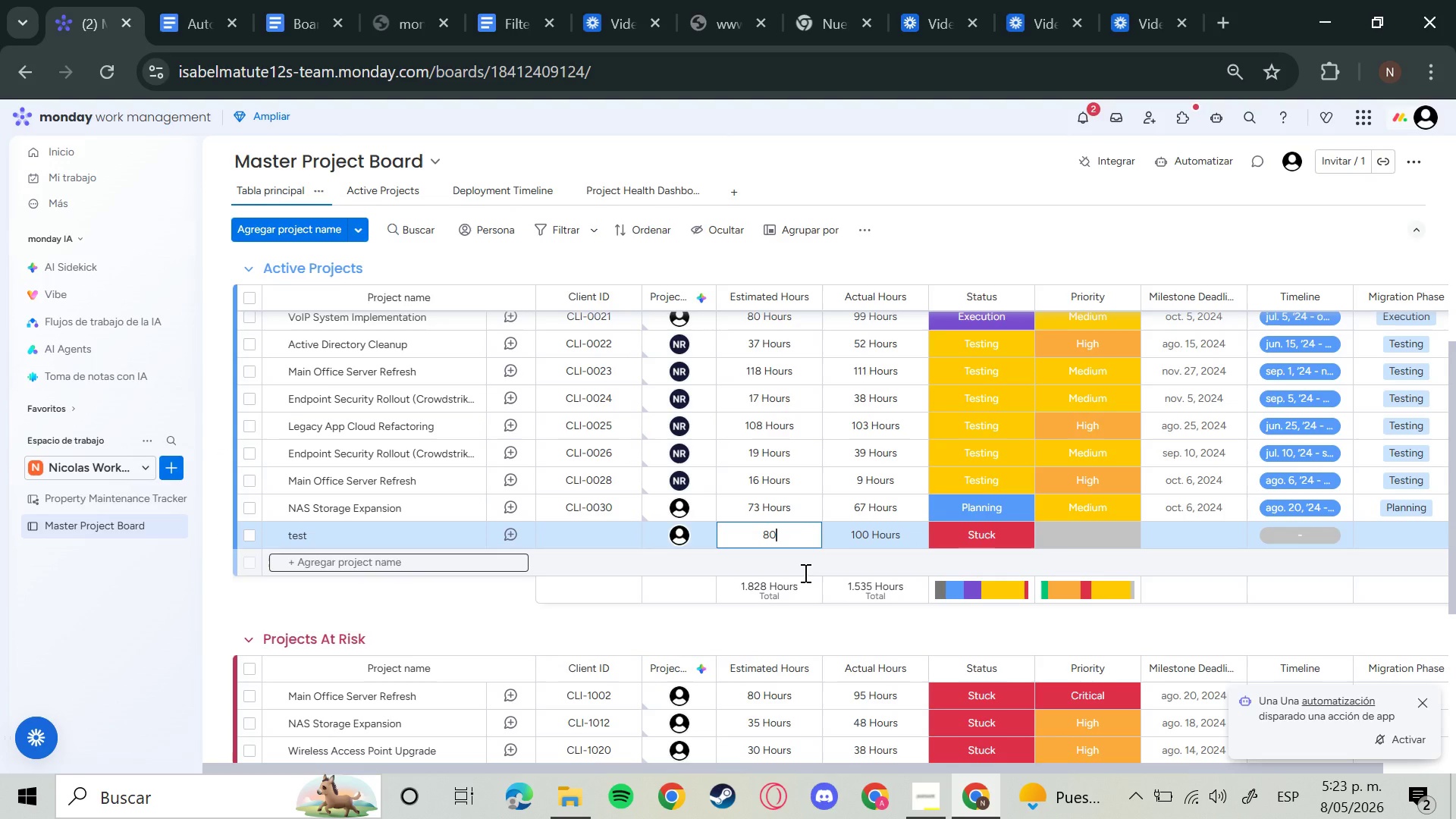 
left_click([804, 573])
 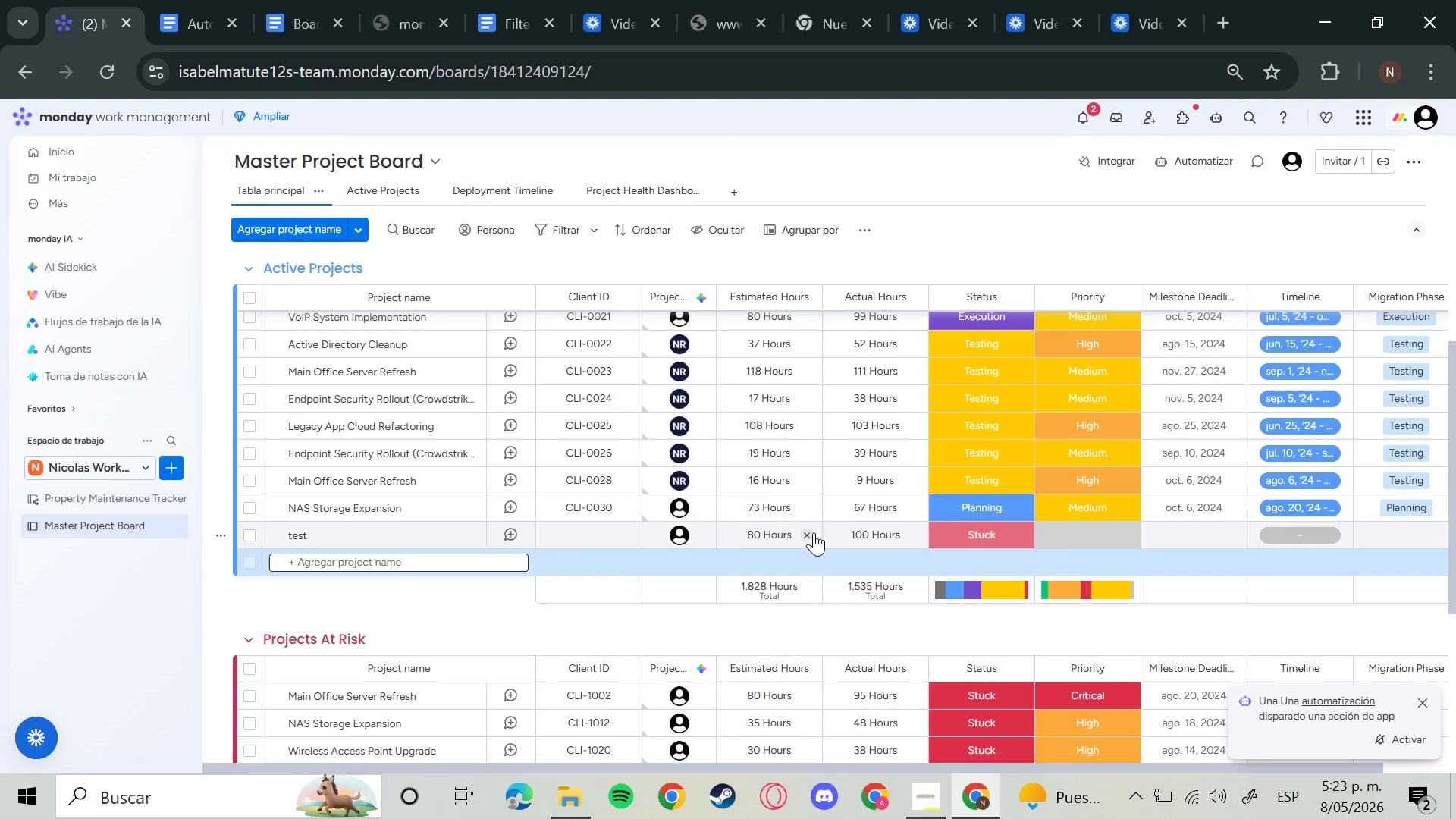 
left_click([808, 534])
 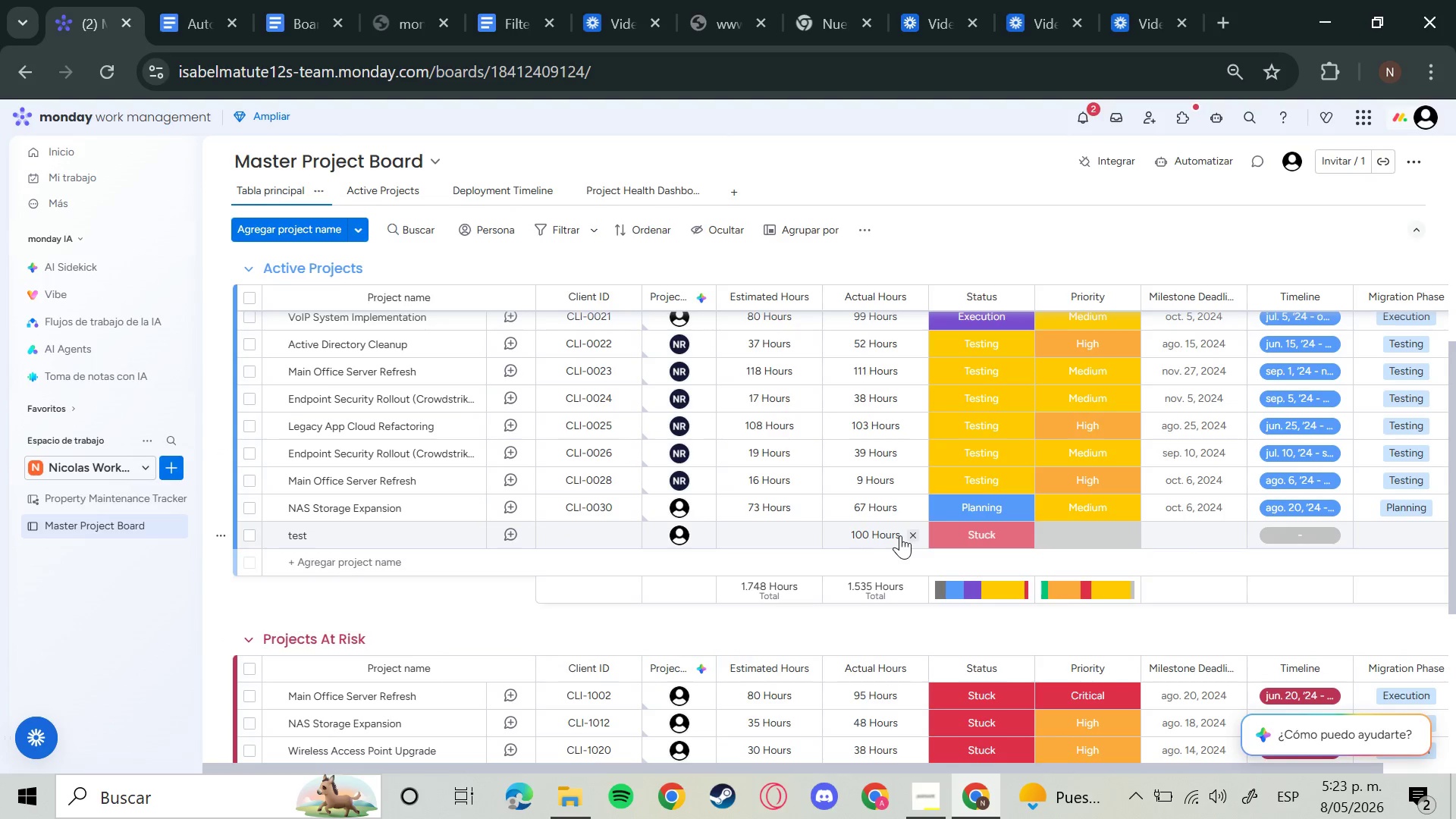 
left_click([907, 535])
 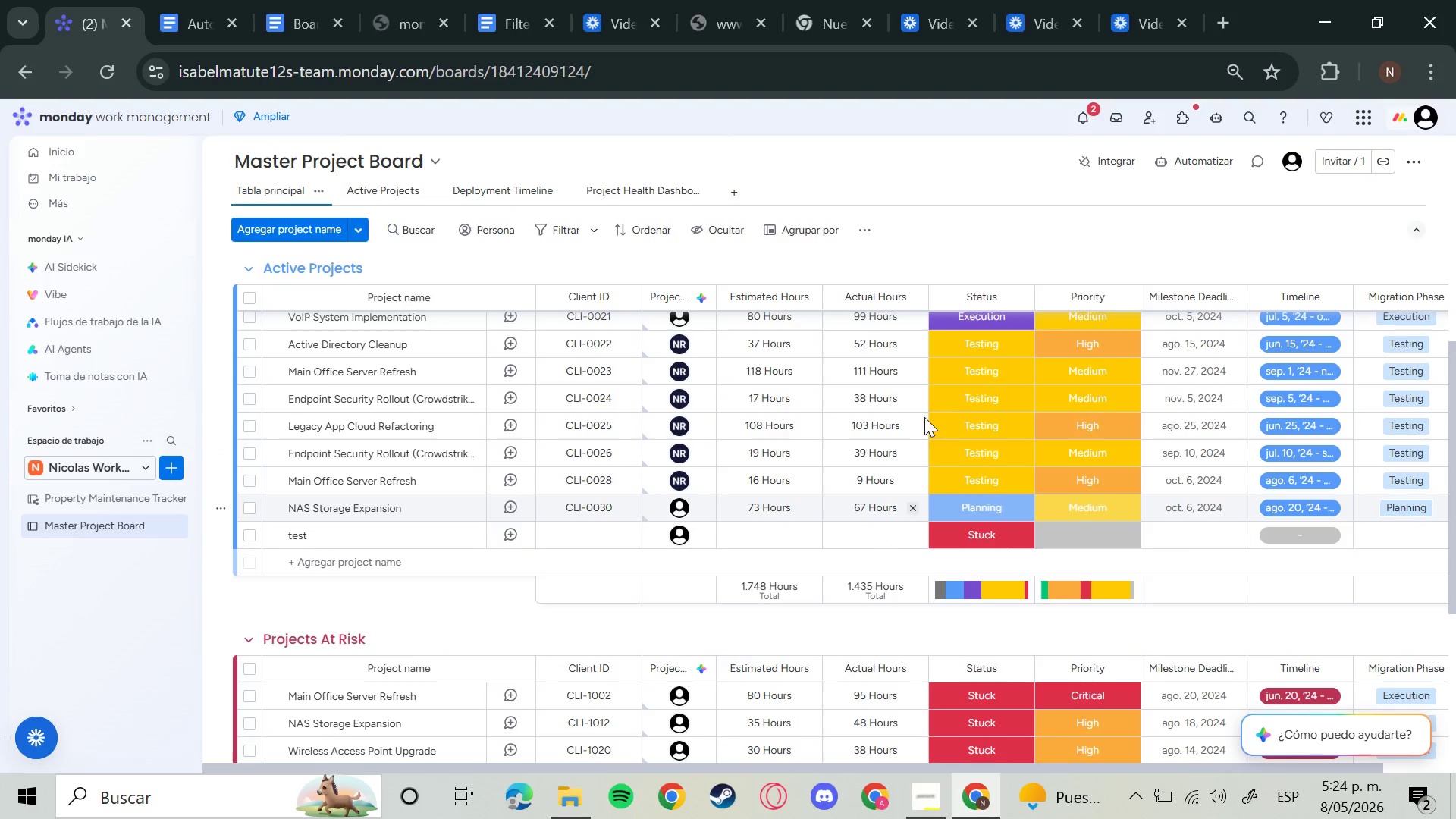 
left_click([786, 530])
 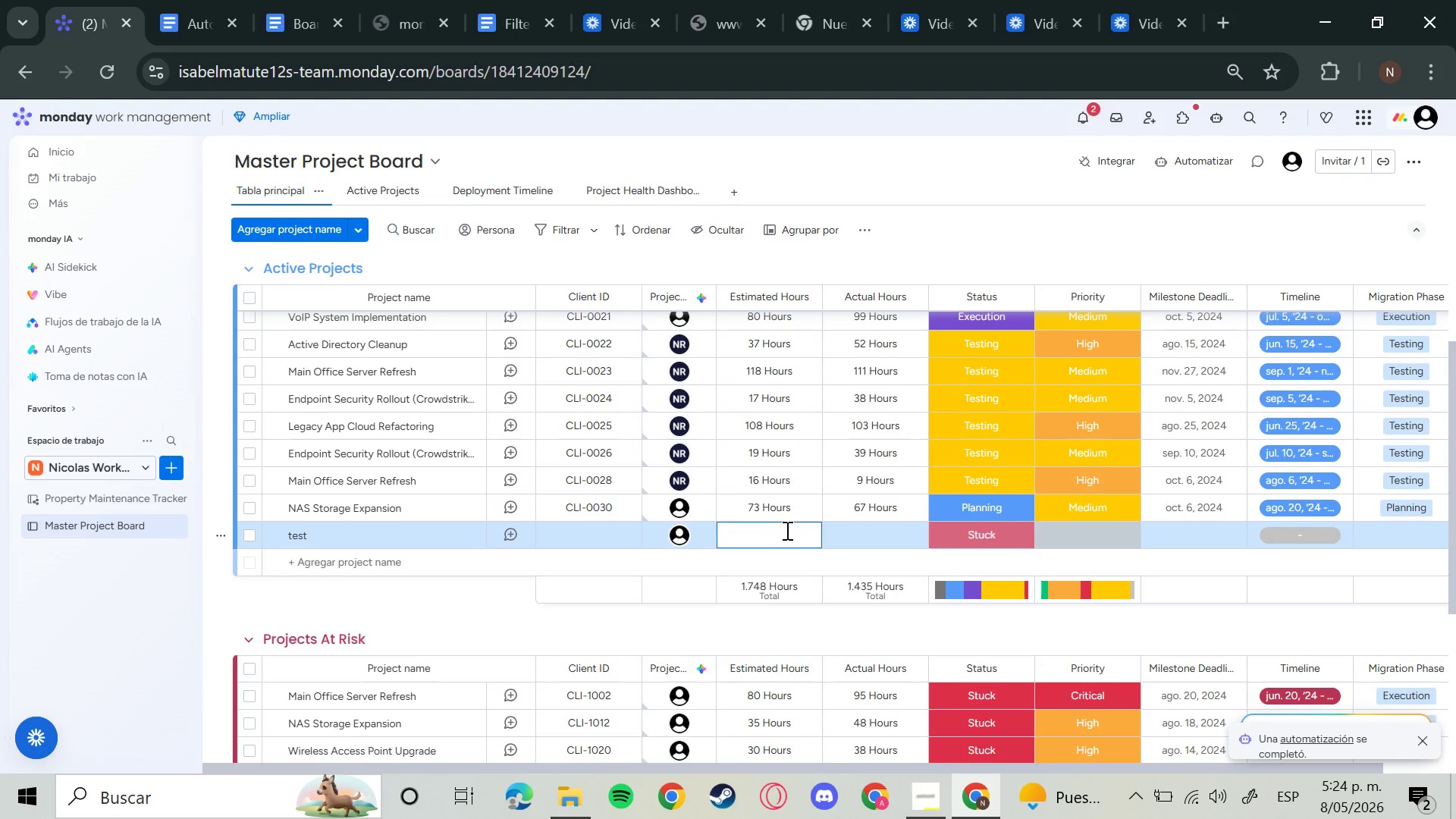 
type(90)
 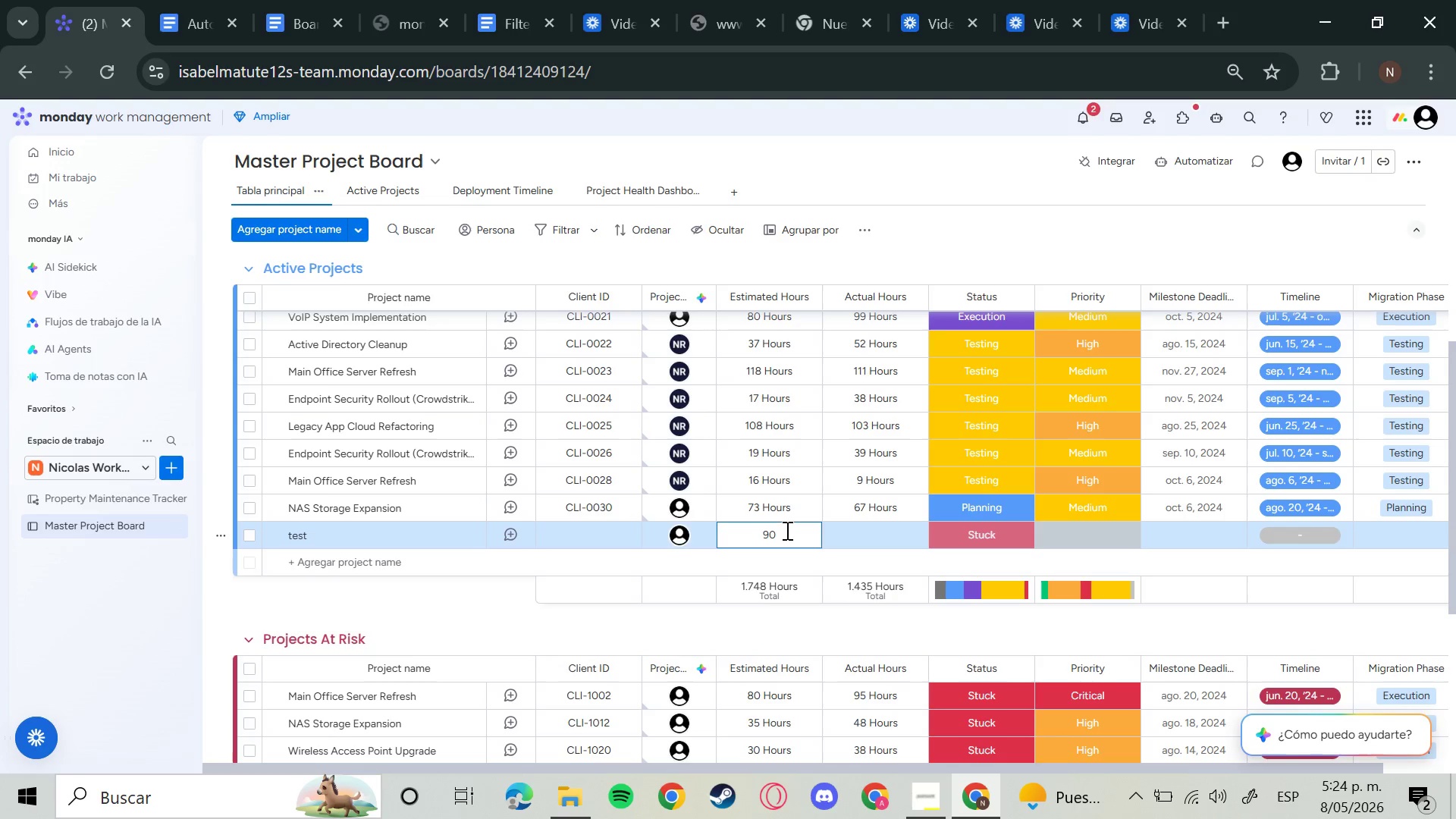 
key(Enter)
 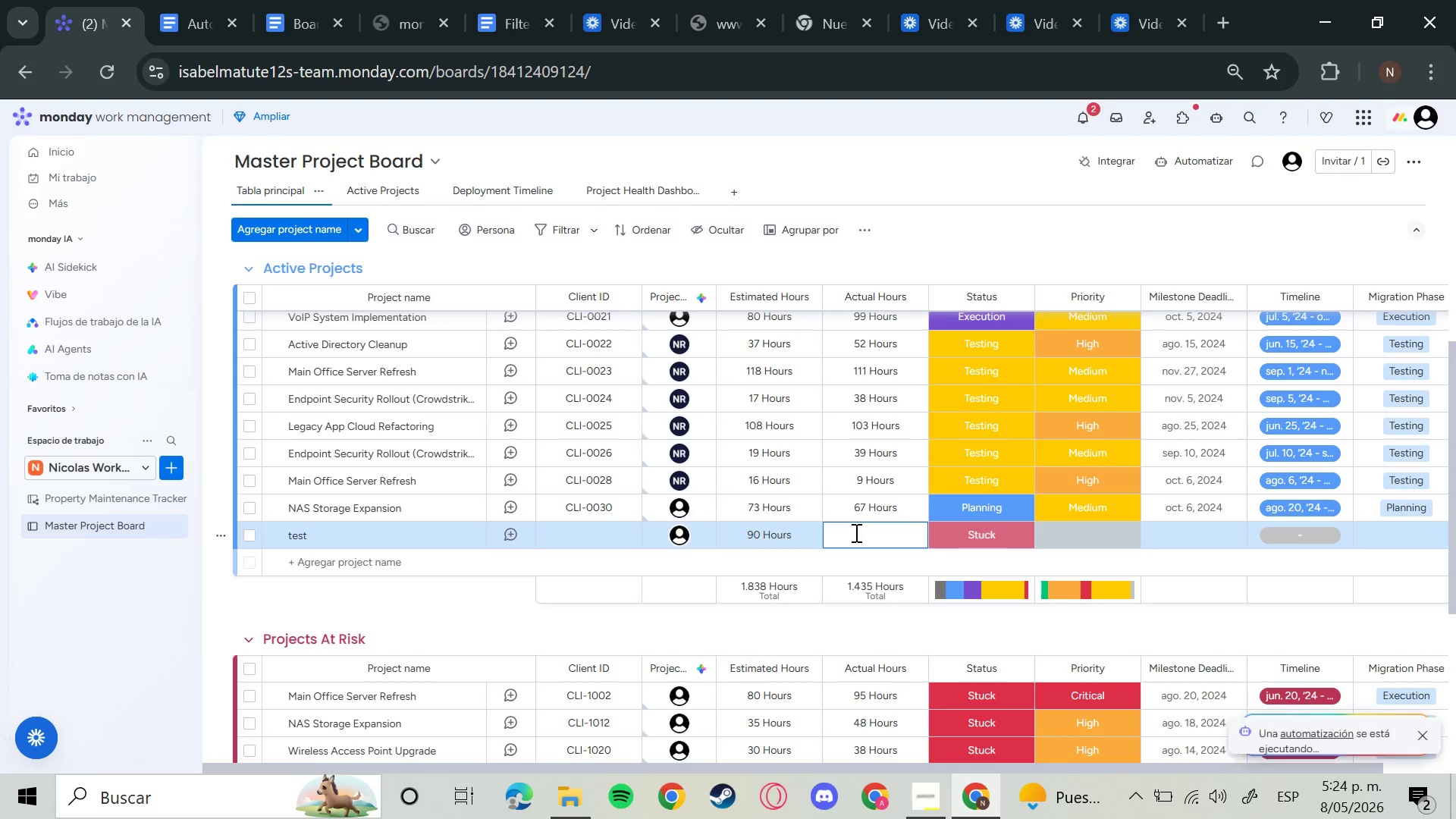 
type(120)
 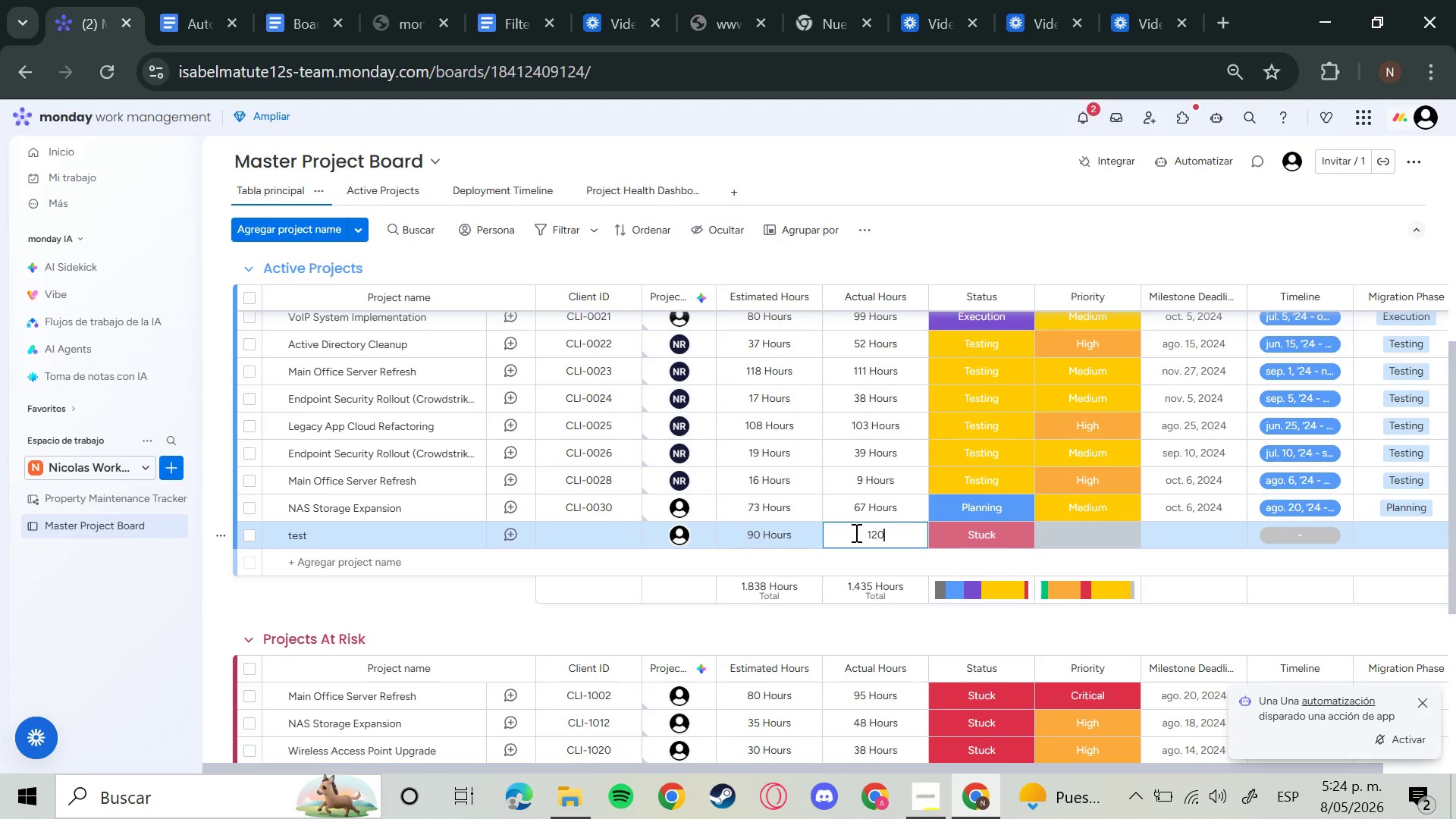 
key(Enter)
 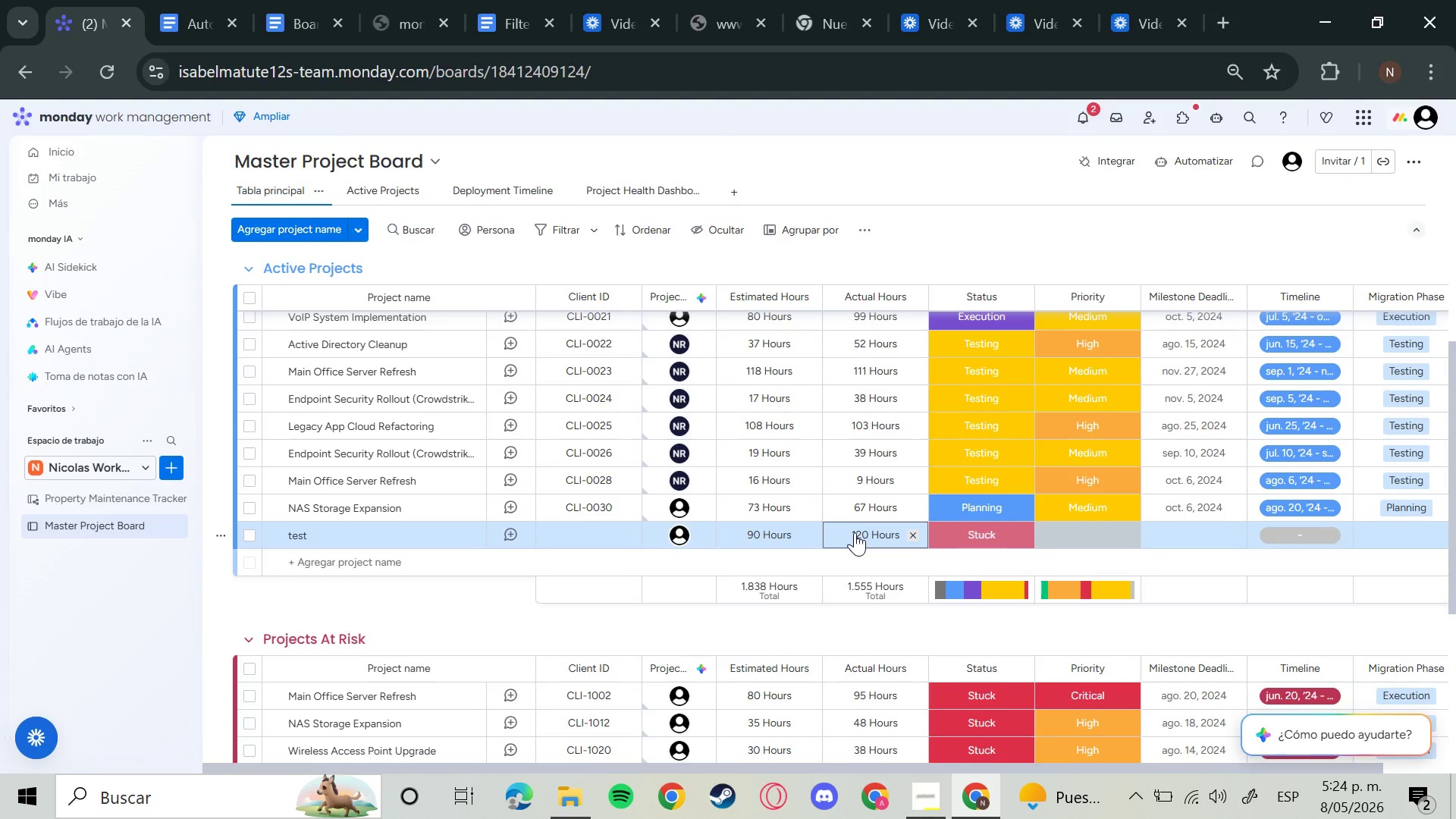 
wait(11.25)
 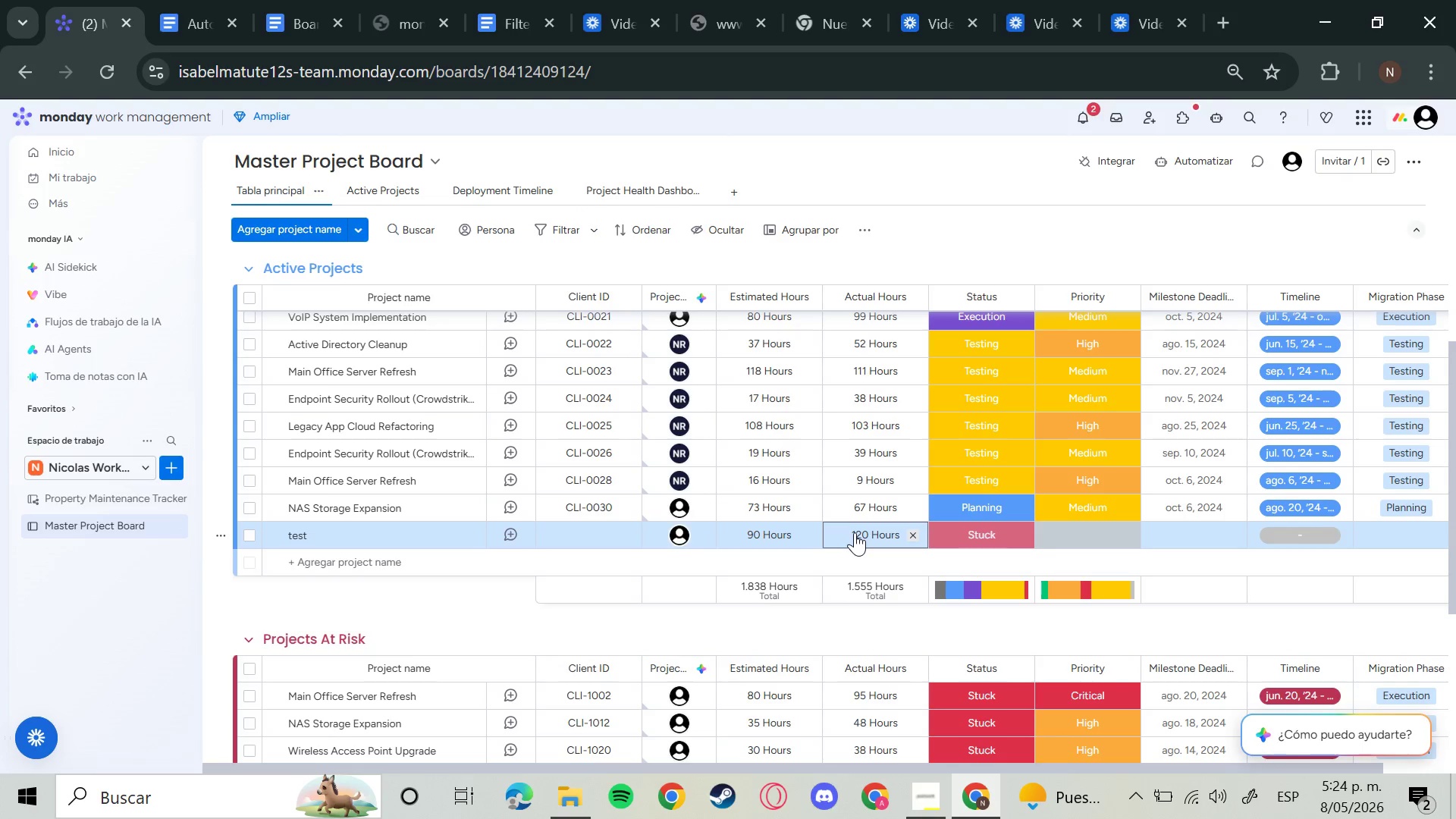 
left_click([1078, 124])
 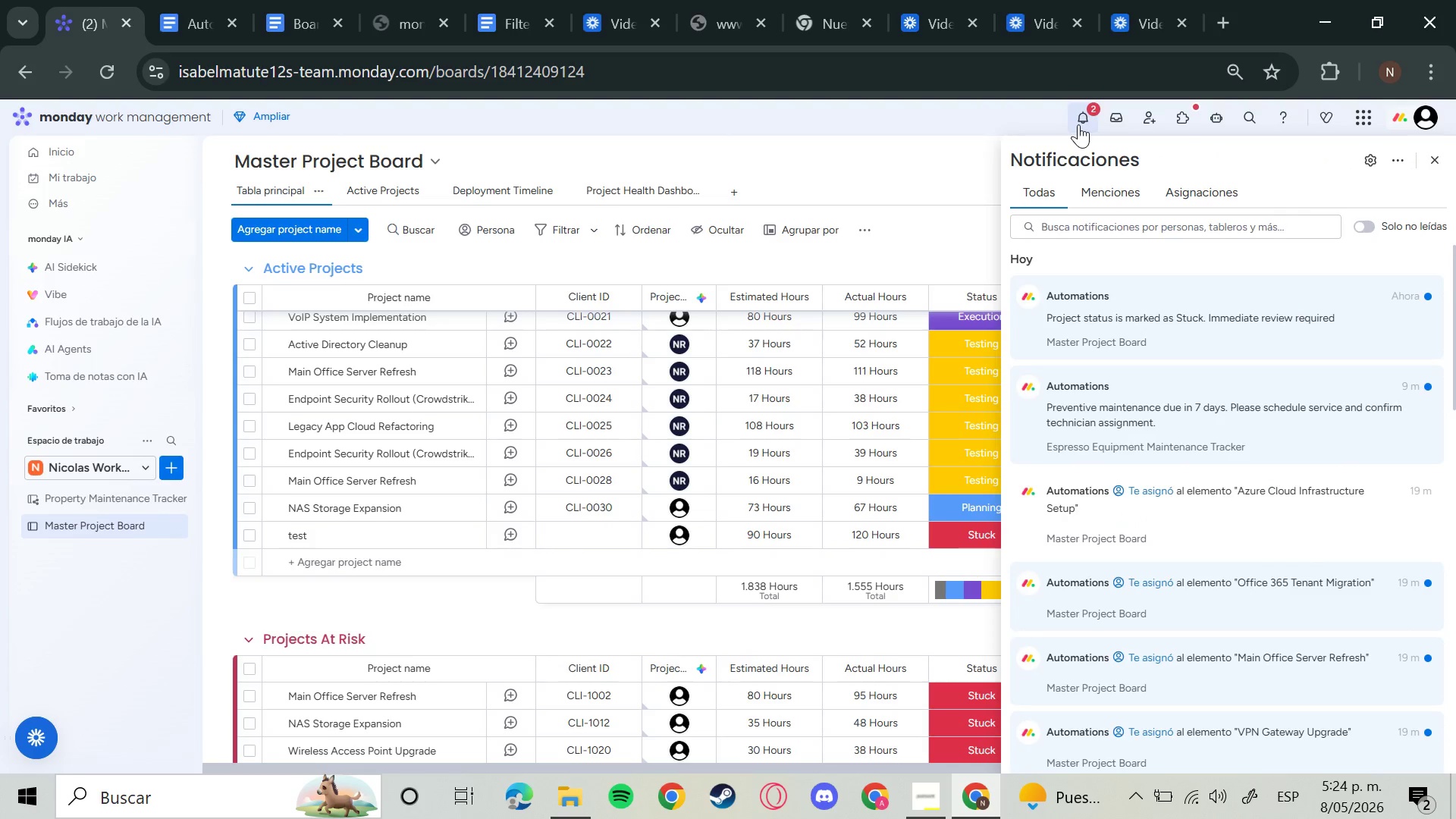 
left_click([1078, 124])
 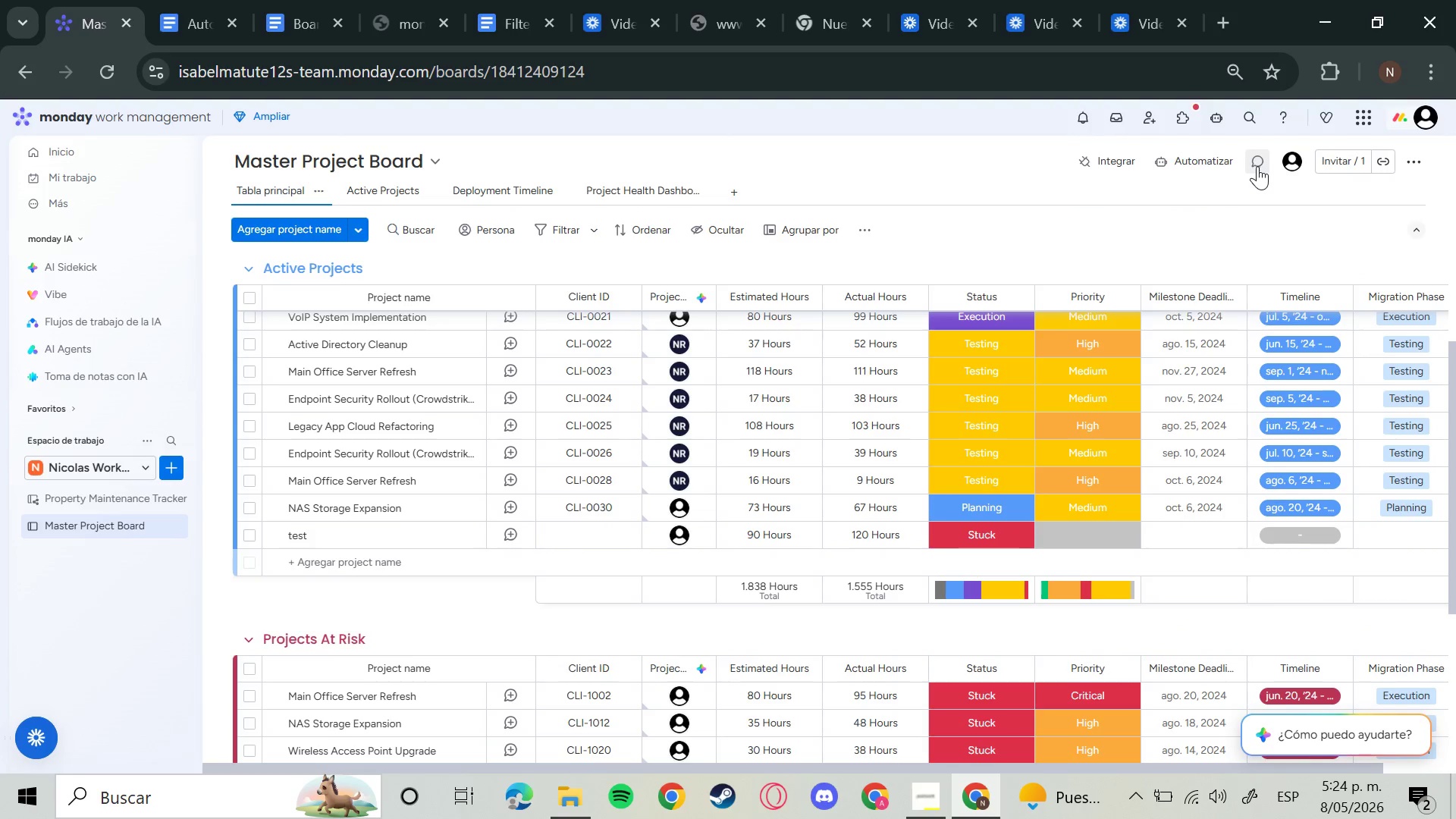 
left_click([1200, 174])
 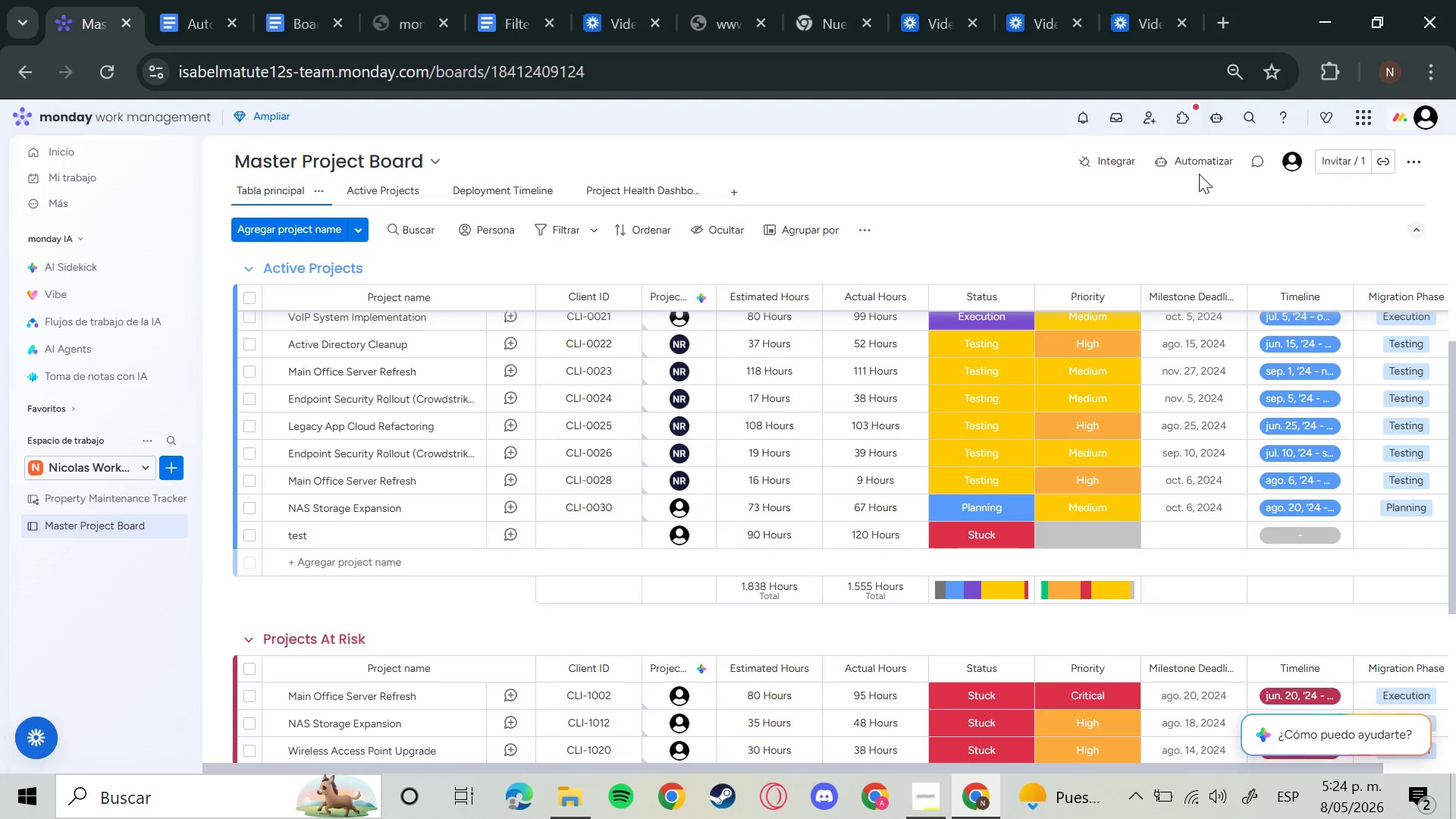 
left_click([1199, 161])
 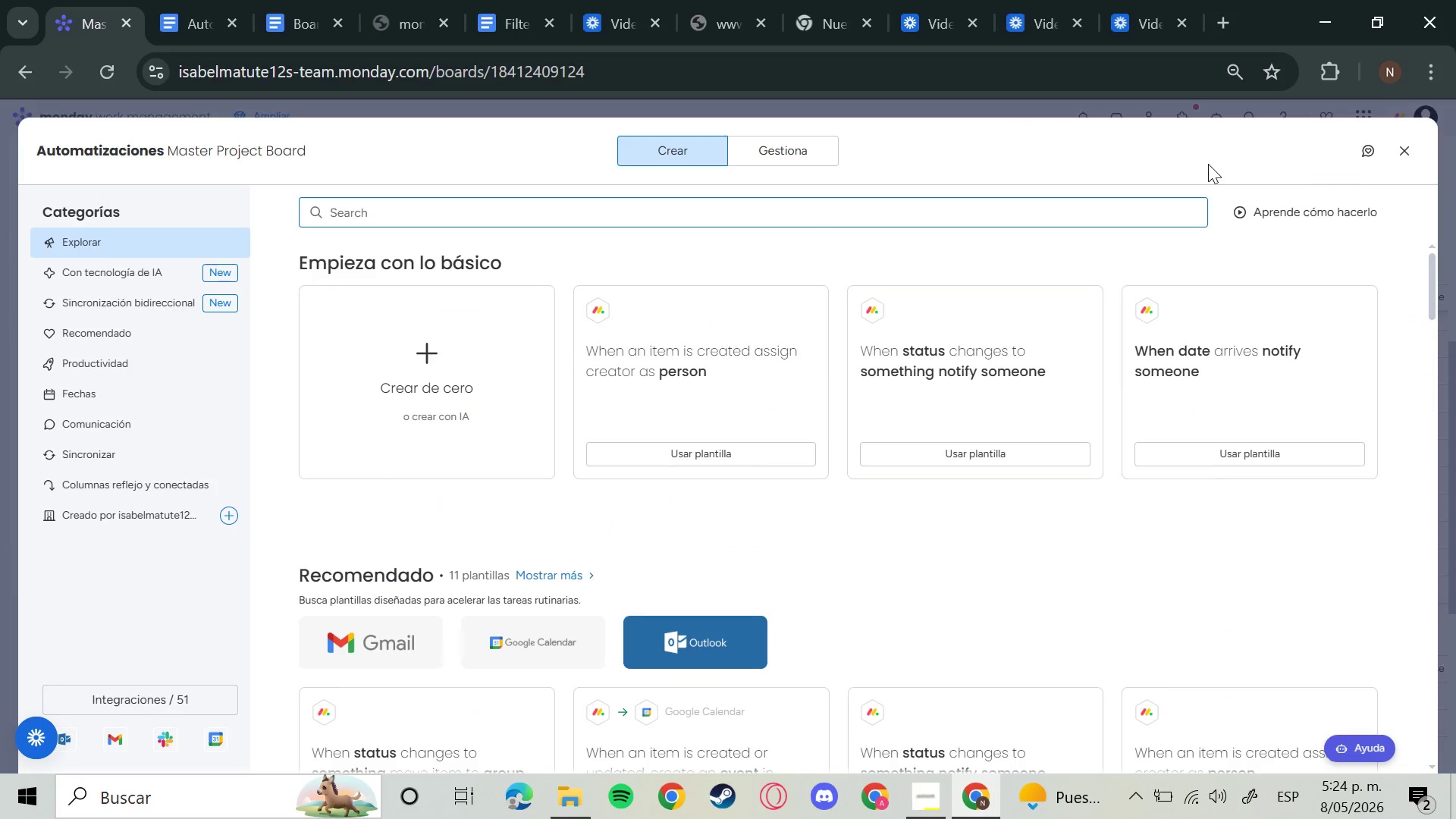 
wait(5.34)
 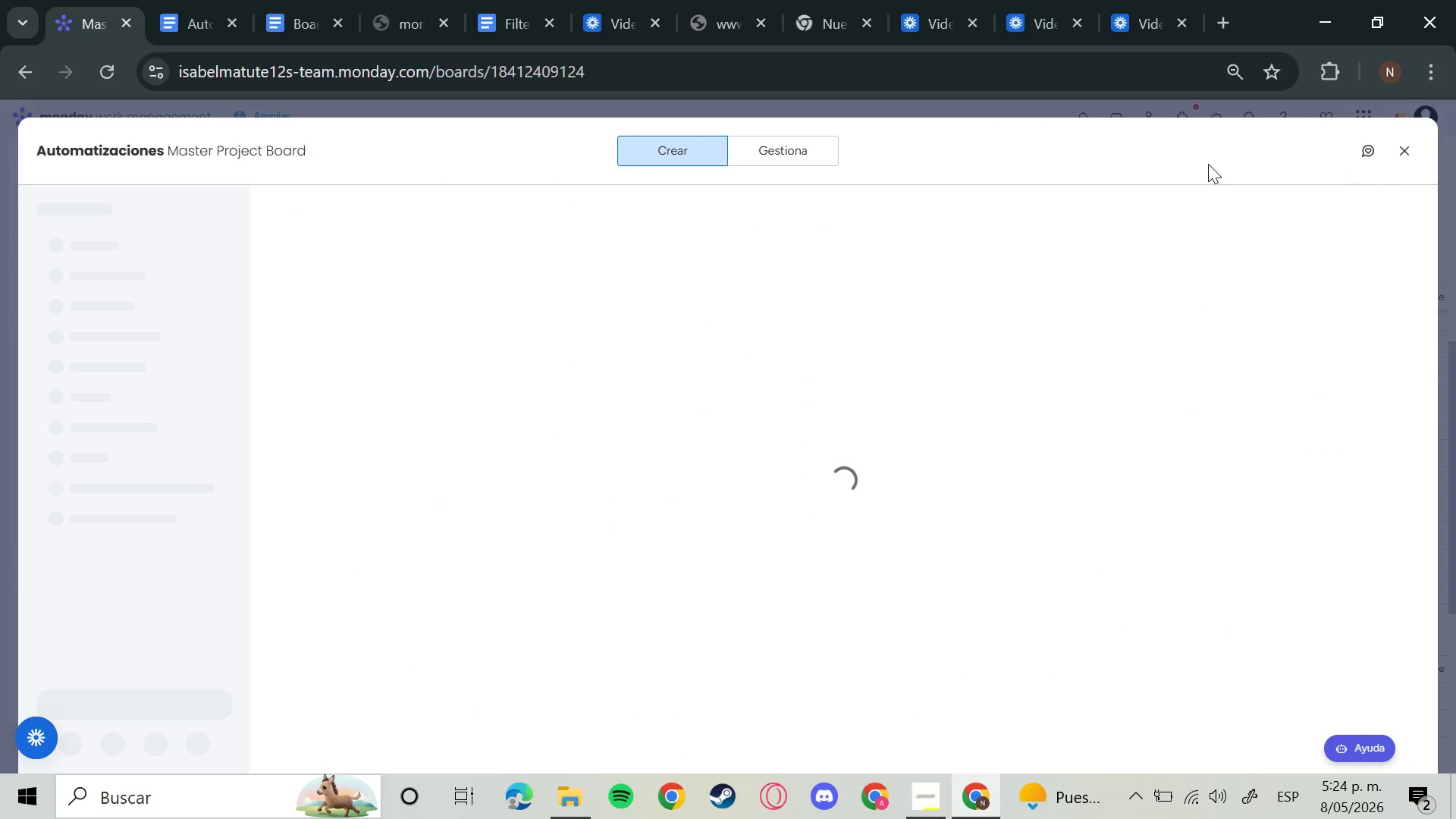 
left_click([826, 145])
 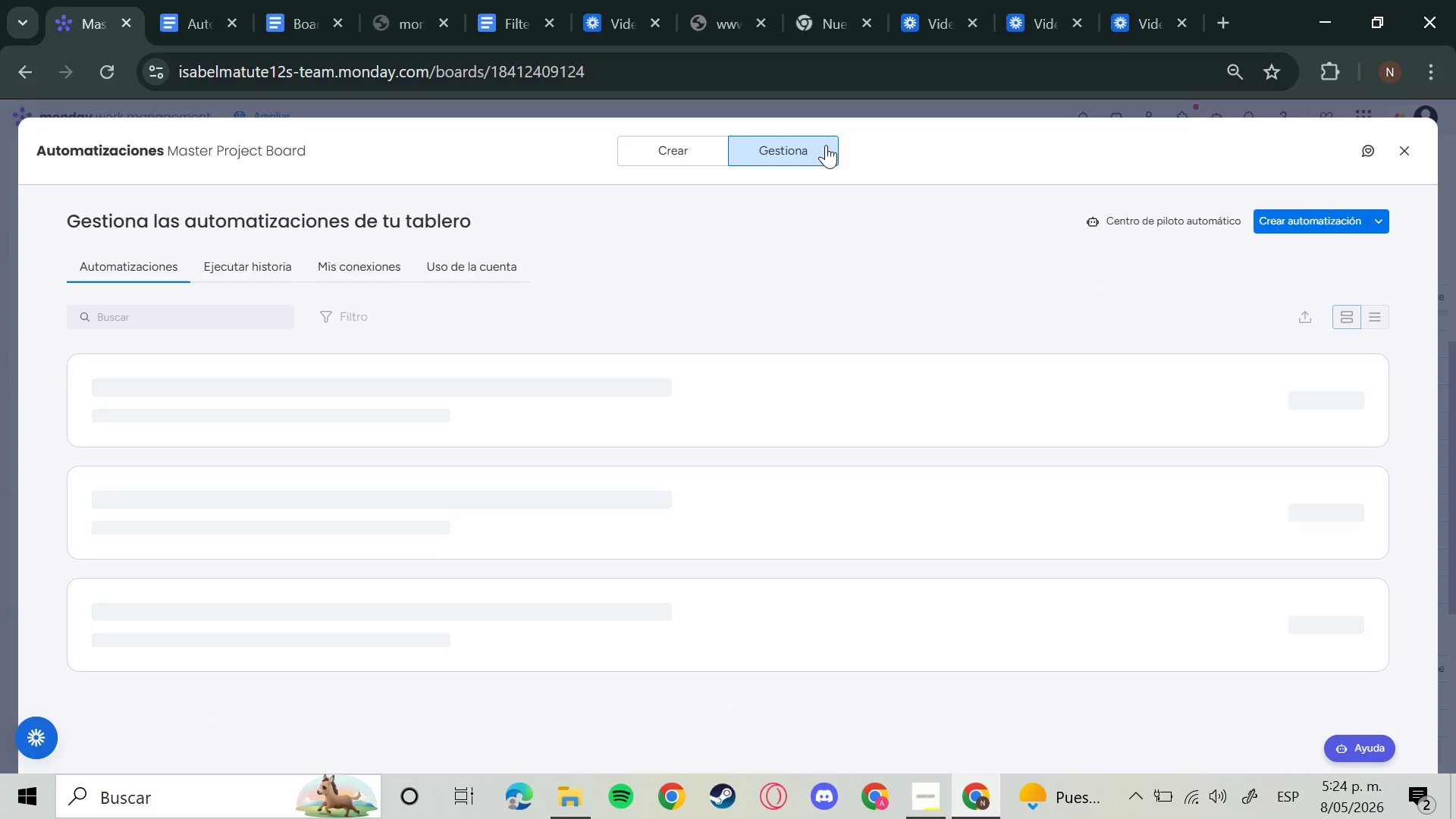 
wait(7.09)
 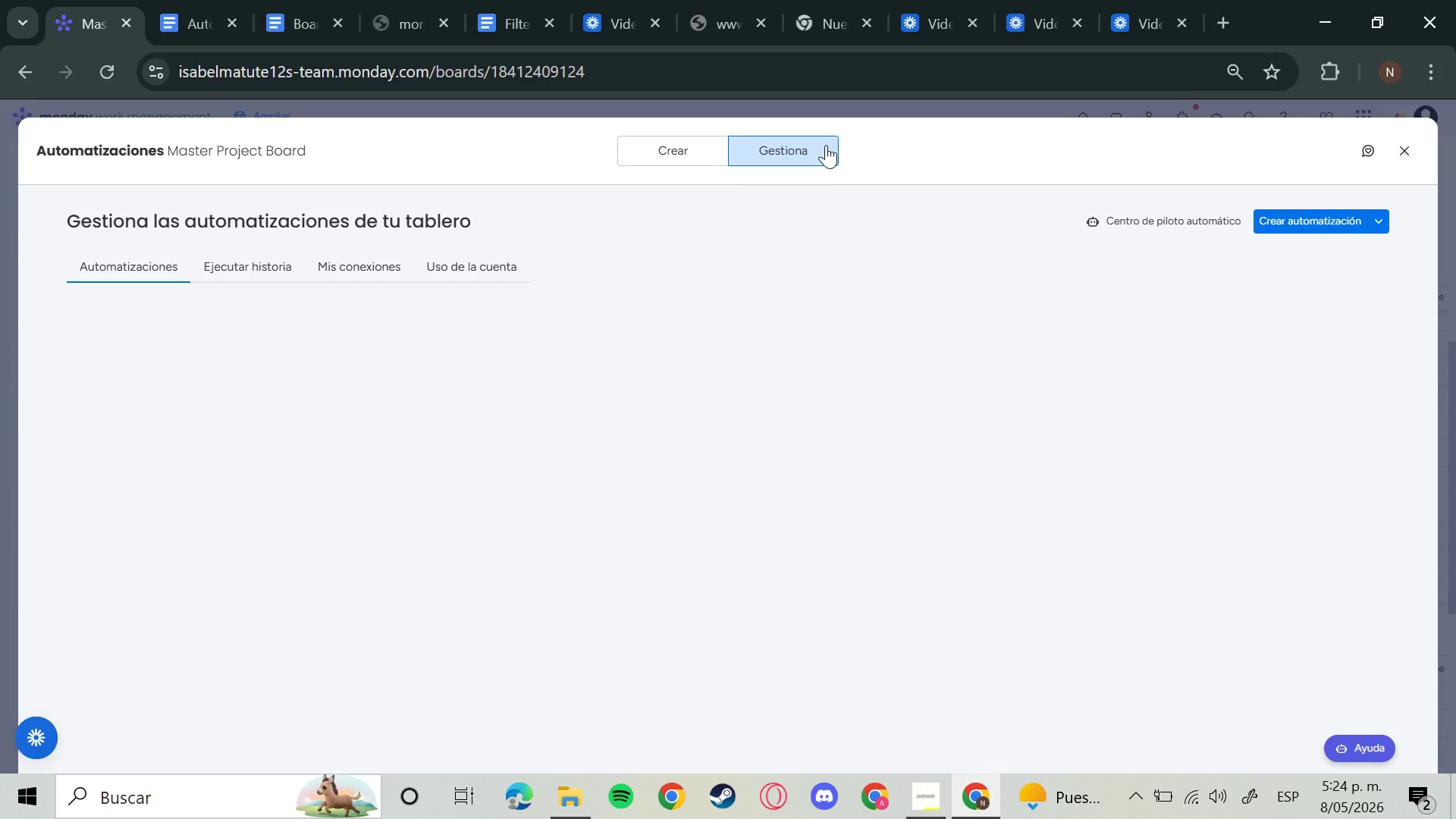 
scroll: coordinate [861, 505], scroll_direction: down, amount: 3.0
 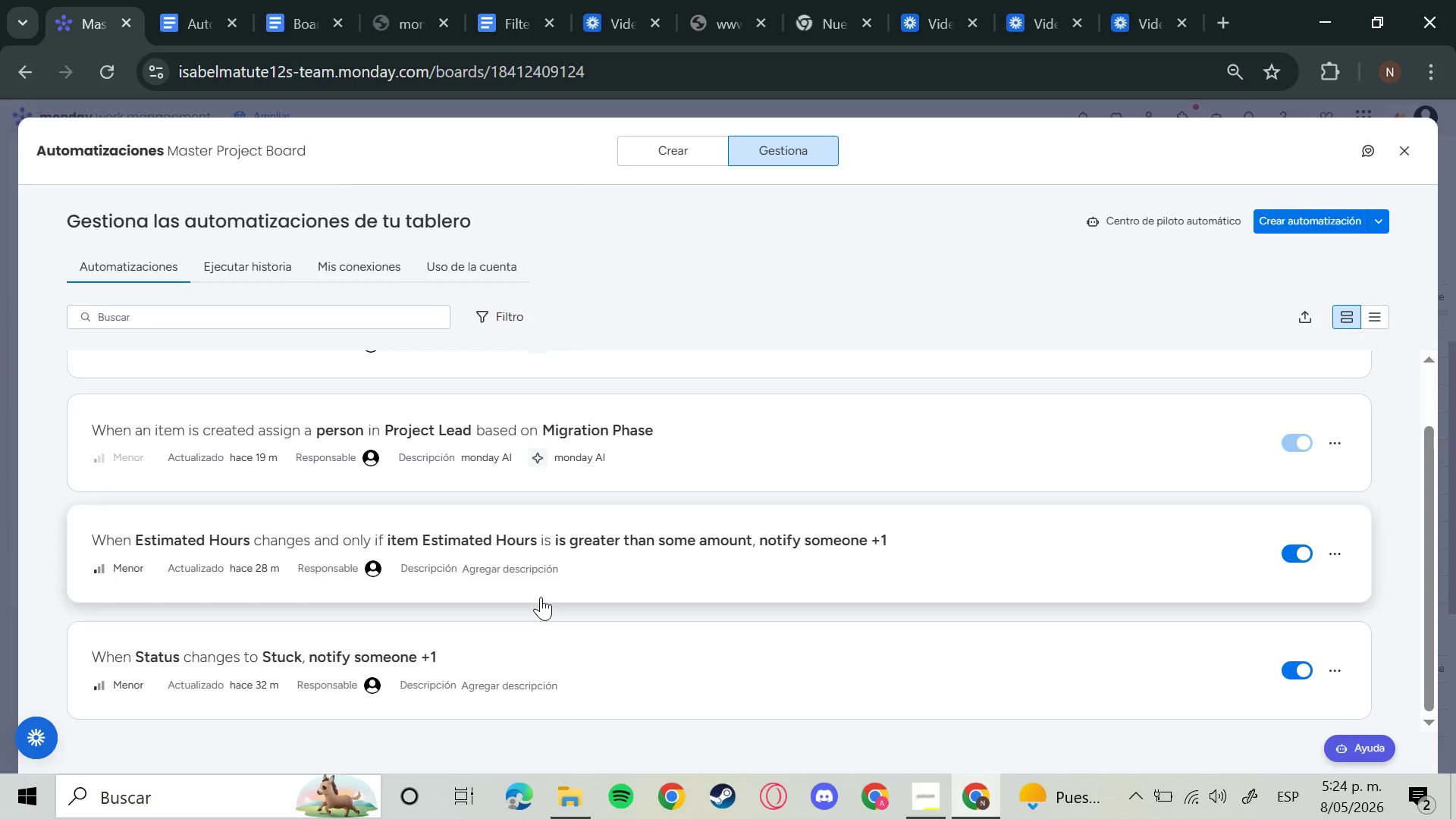 
left_click([541, 597])
 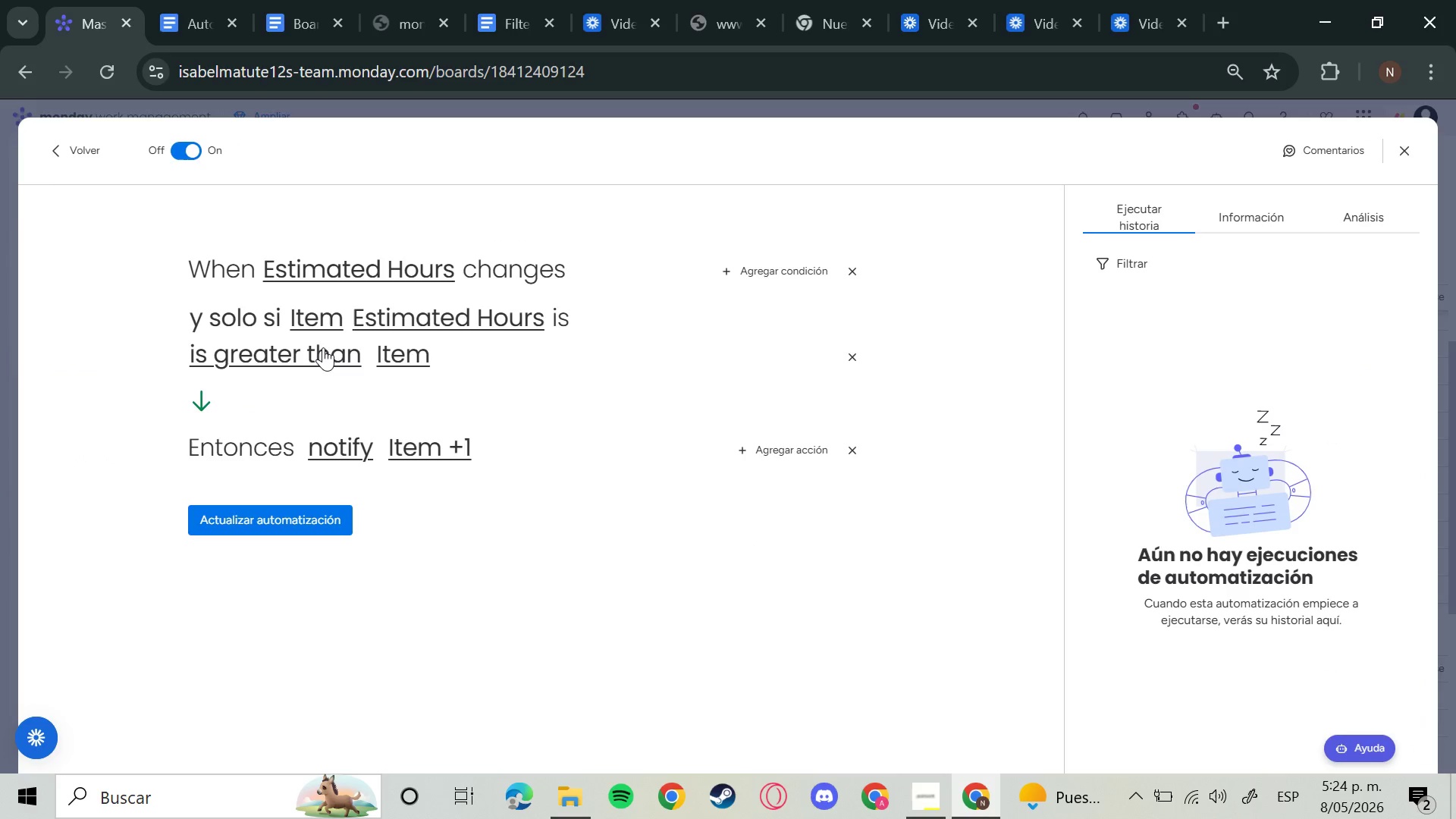 
wait(5.42)
 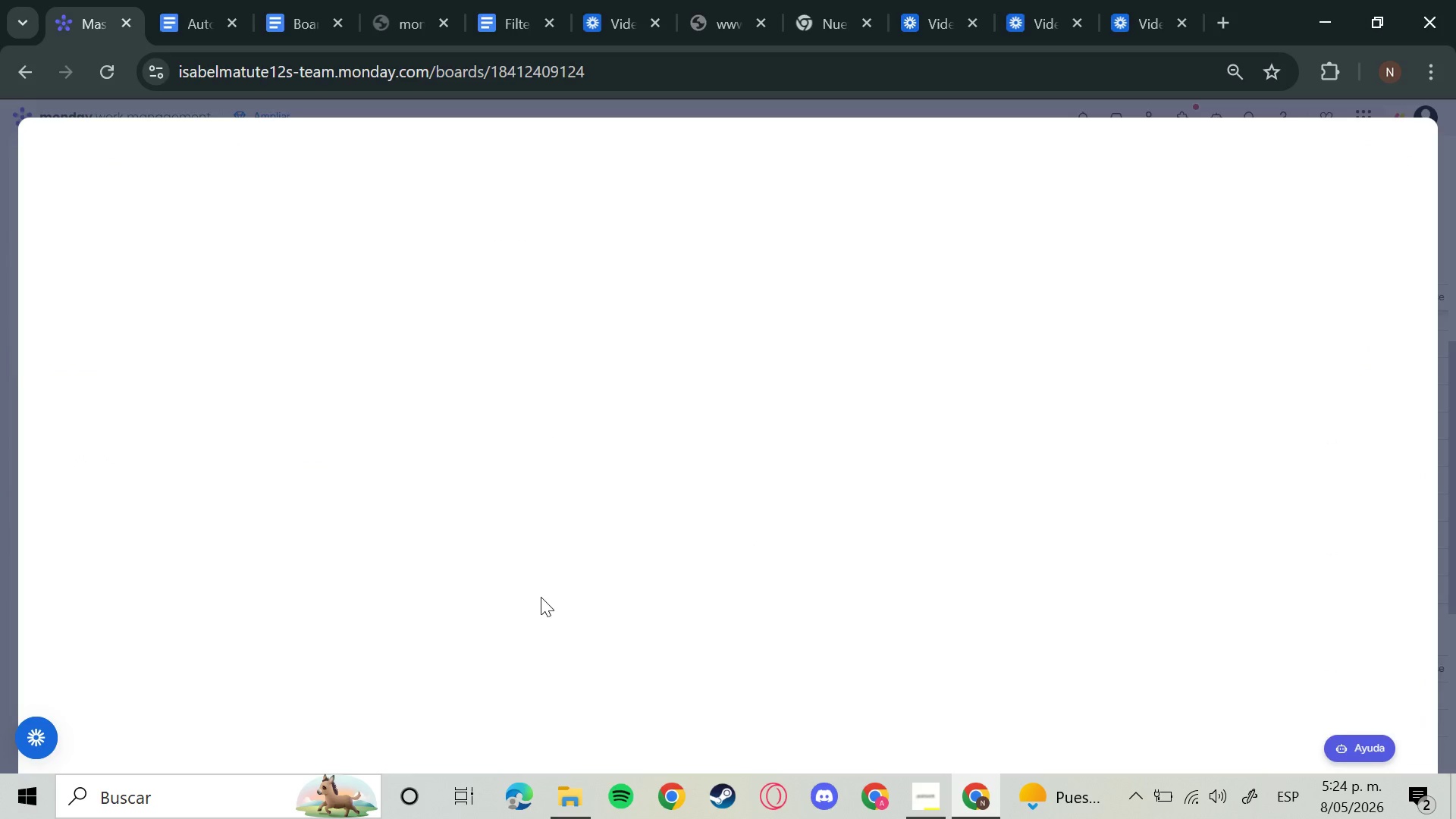 
left_click([494, 365])
 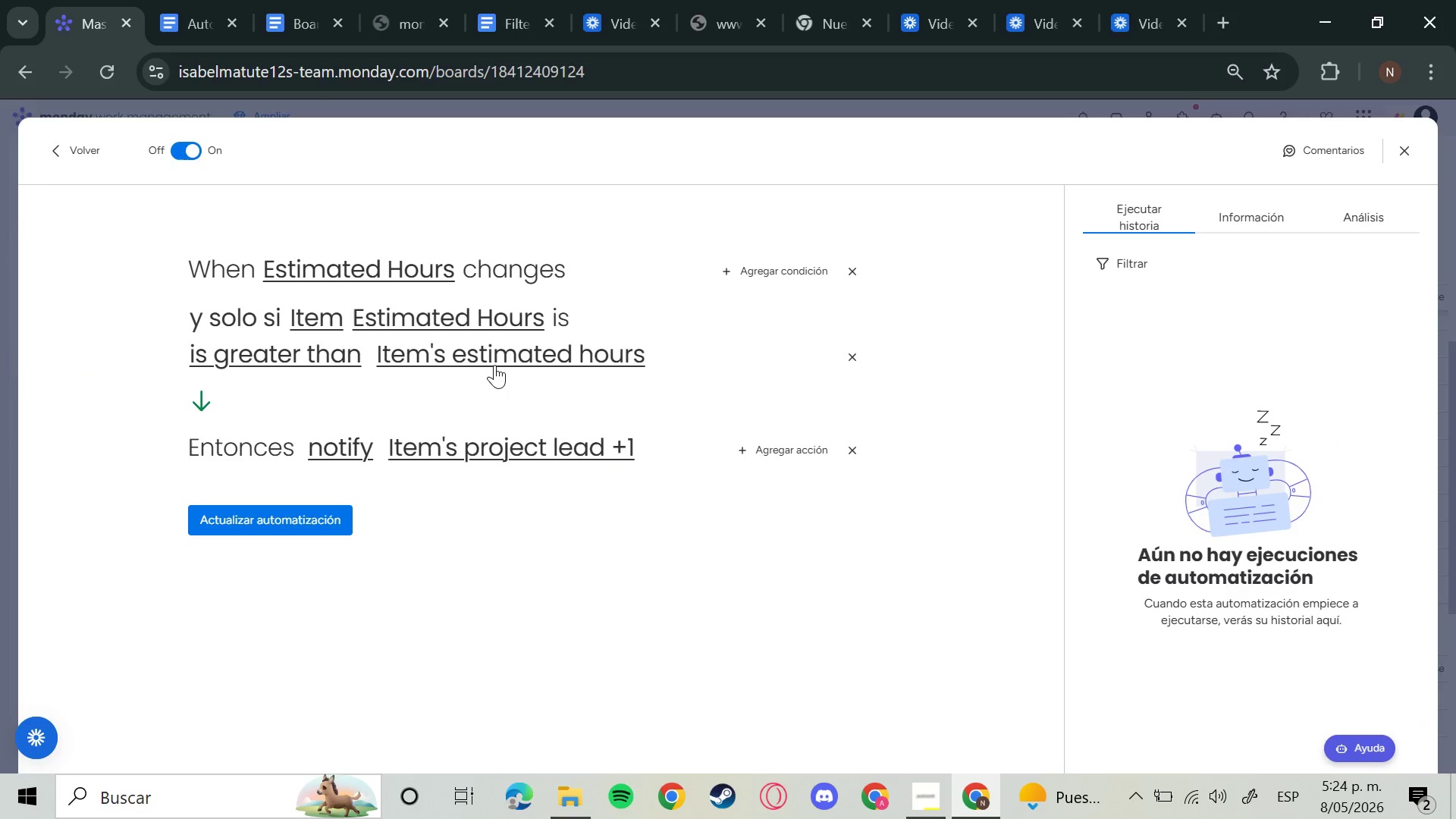 
mouse_move([492, 381])
 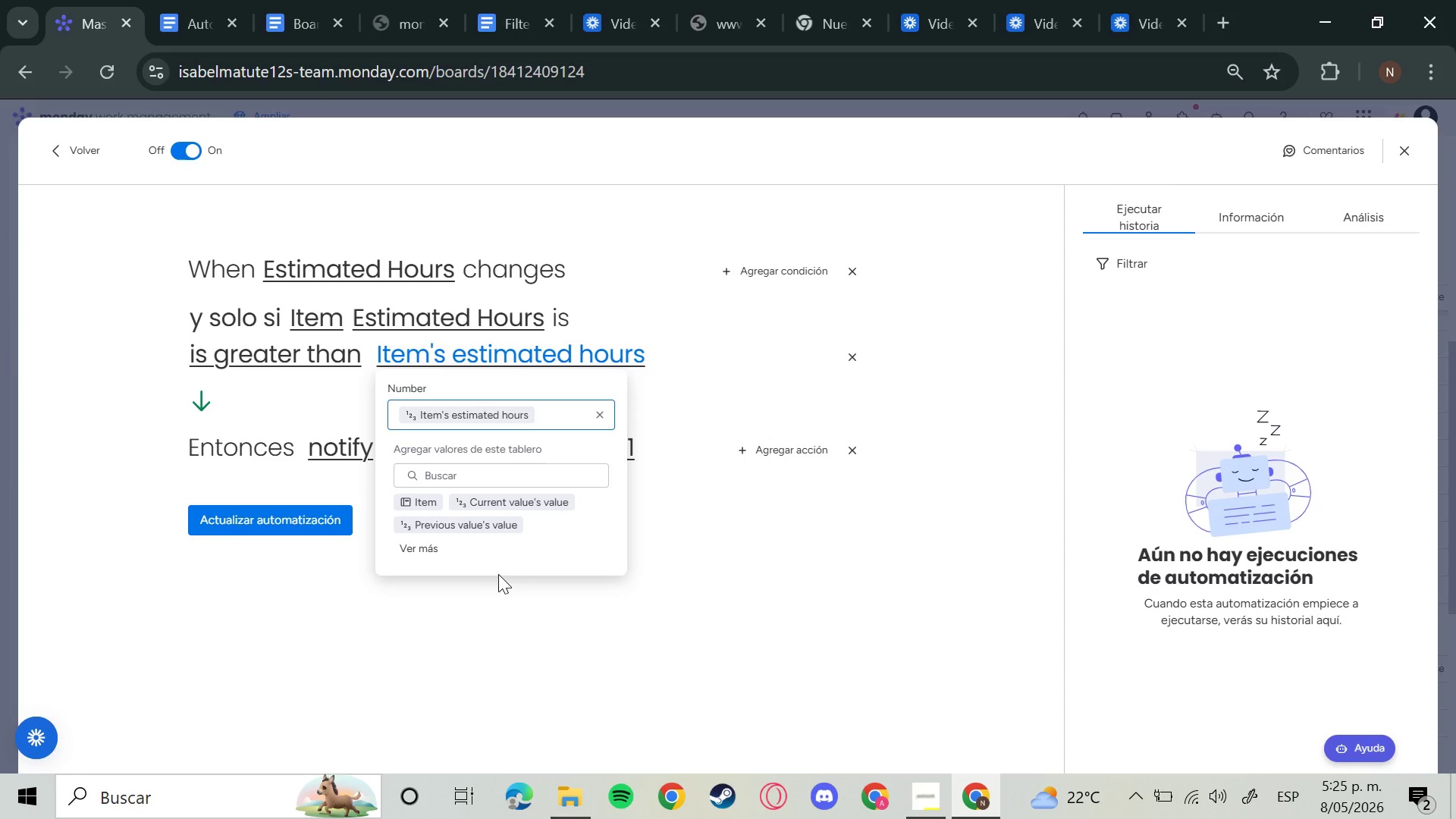 
wait(12.16)
 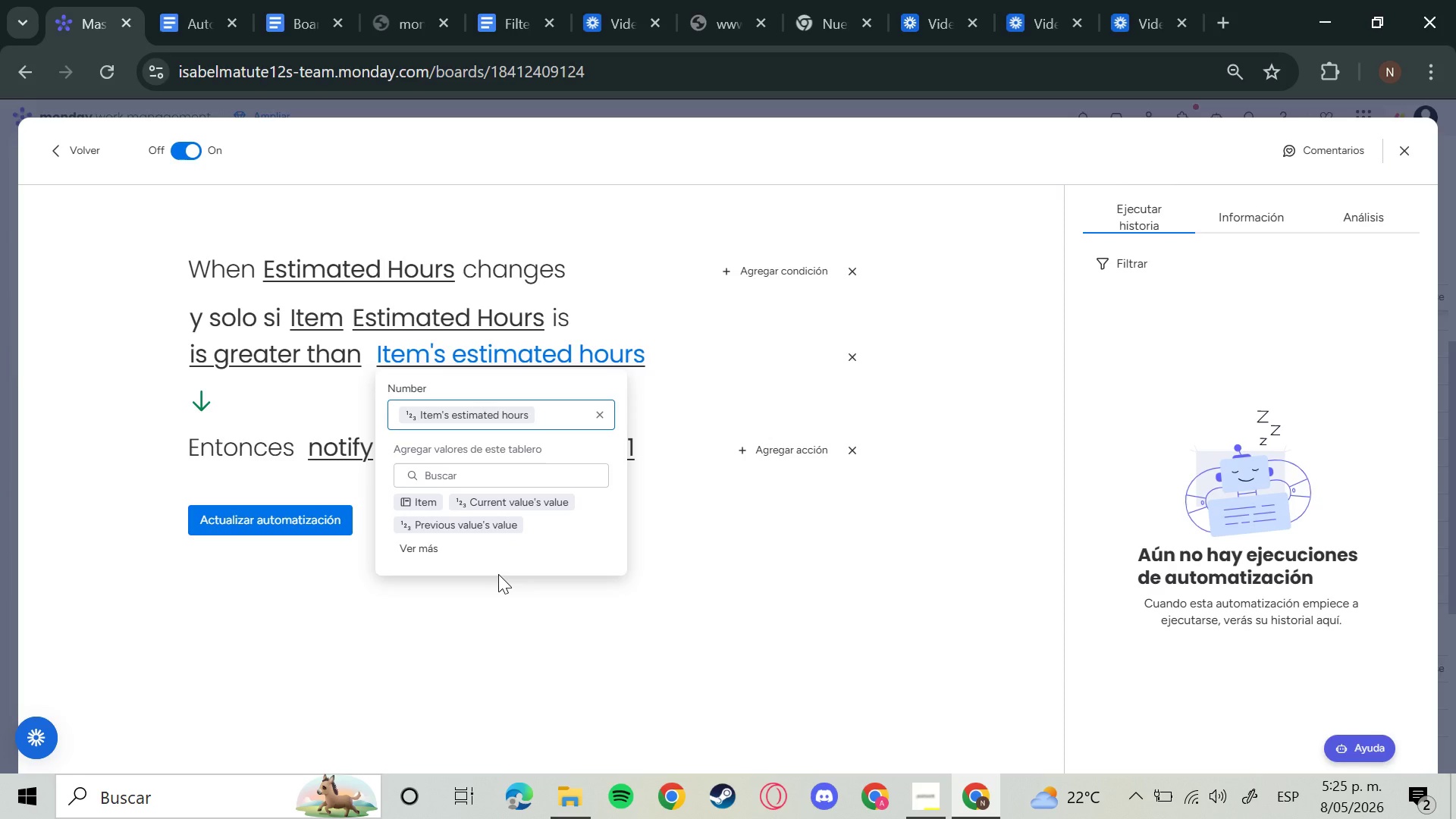 
mouse_move([846, 277])
 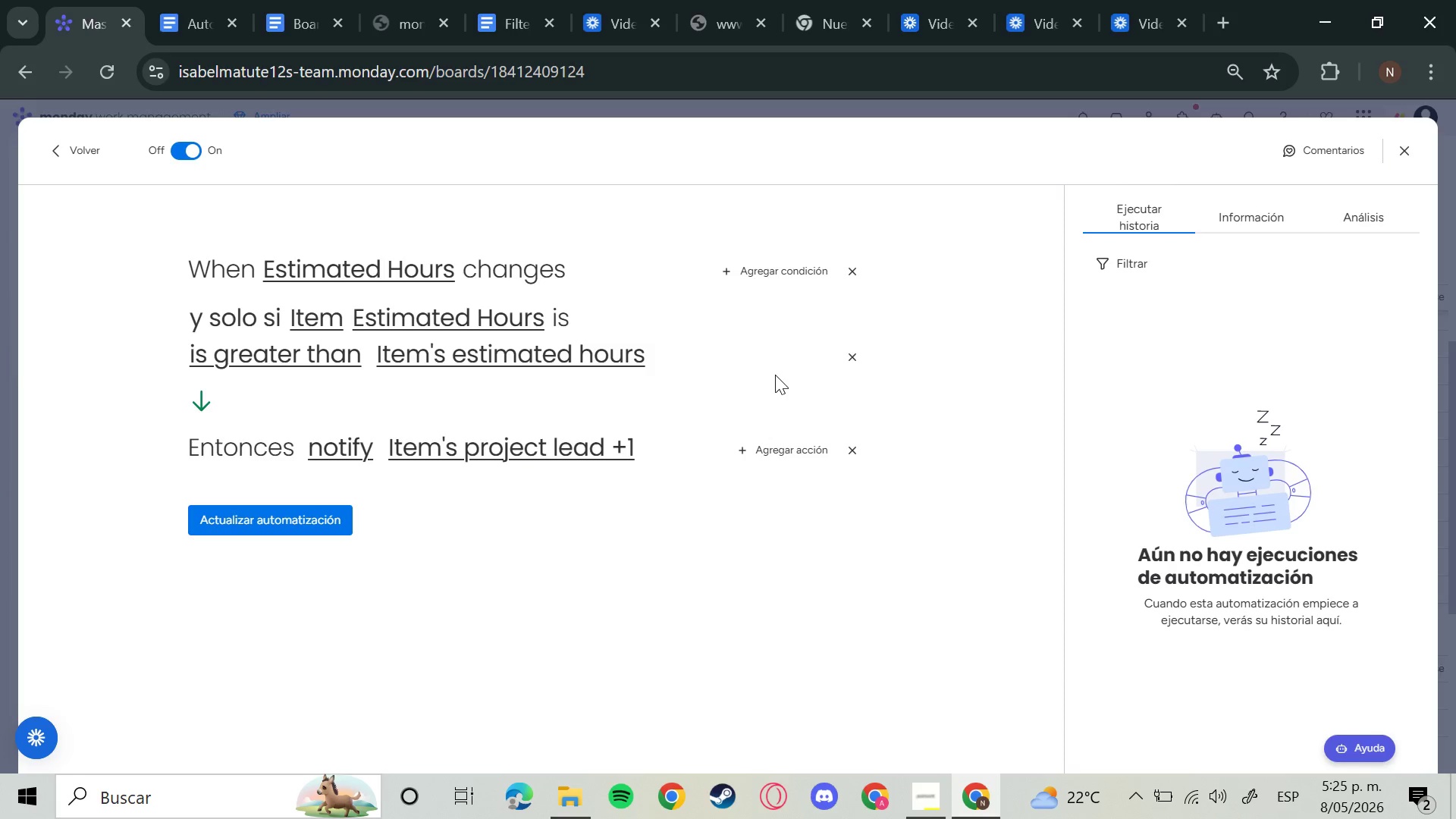 
wait(14.99)
 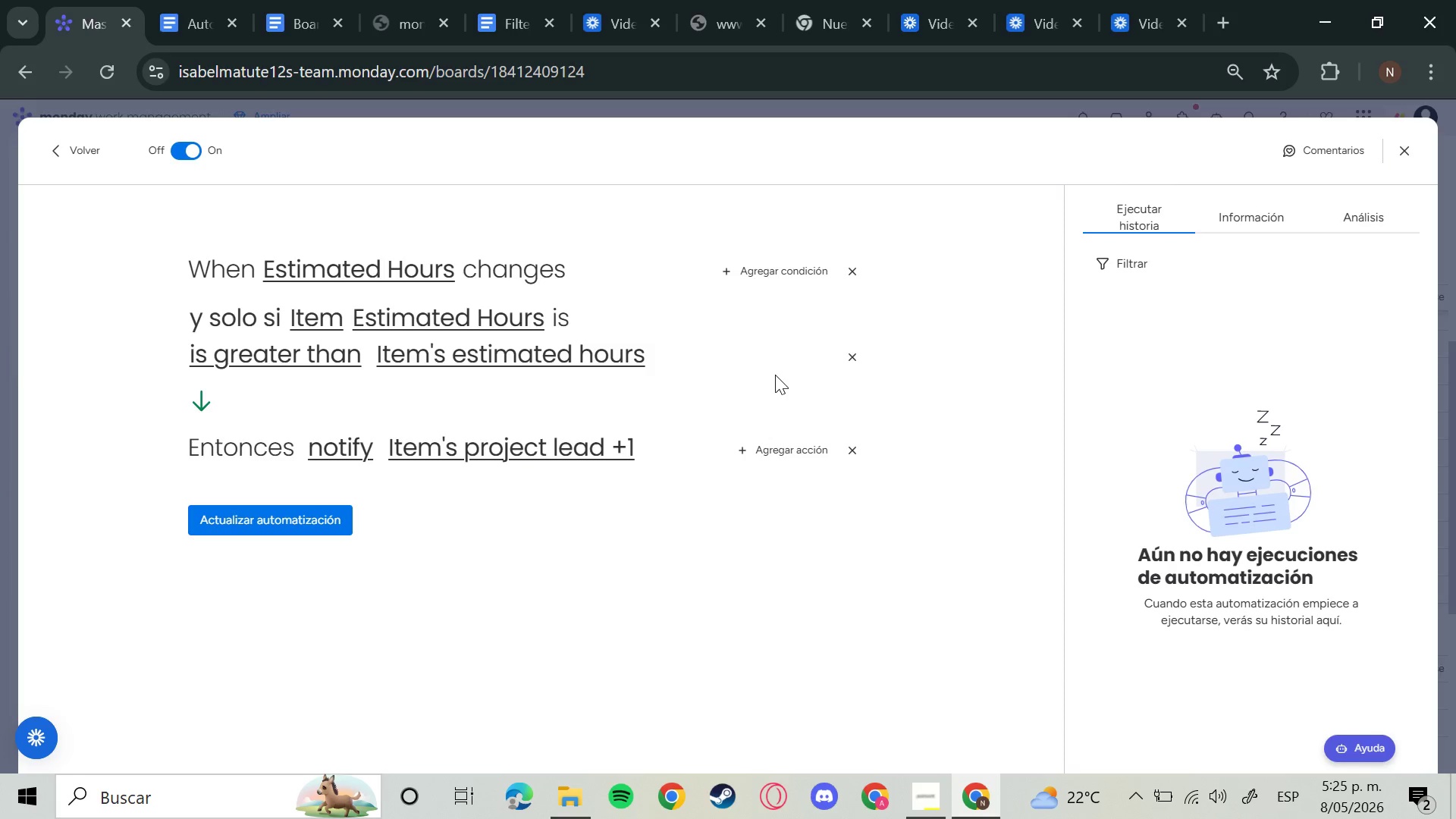 
left_click([416, 316])
 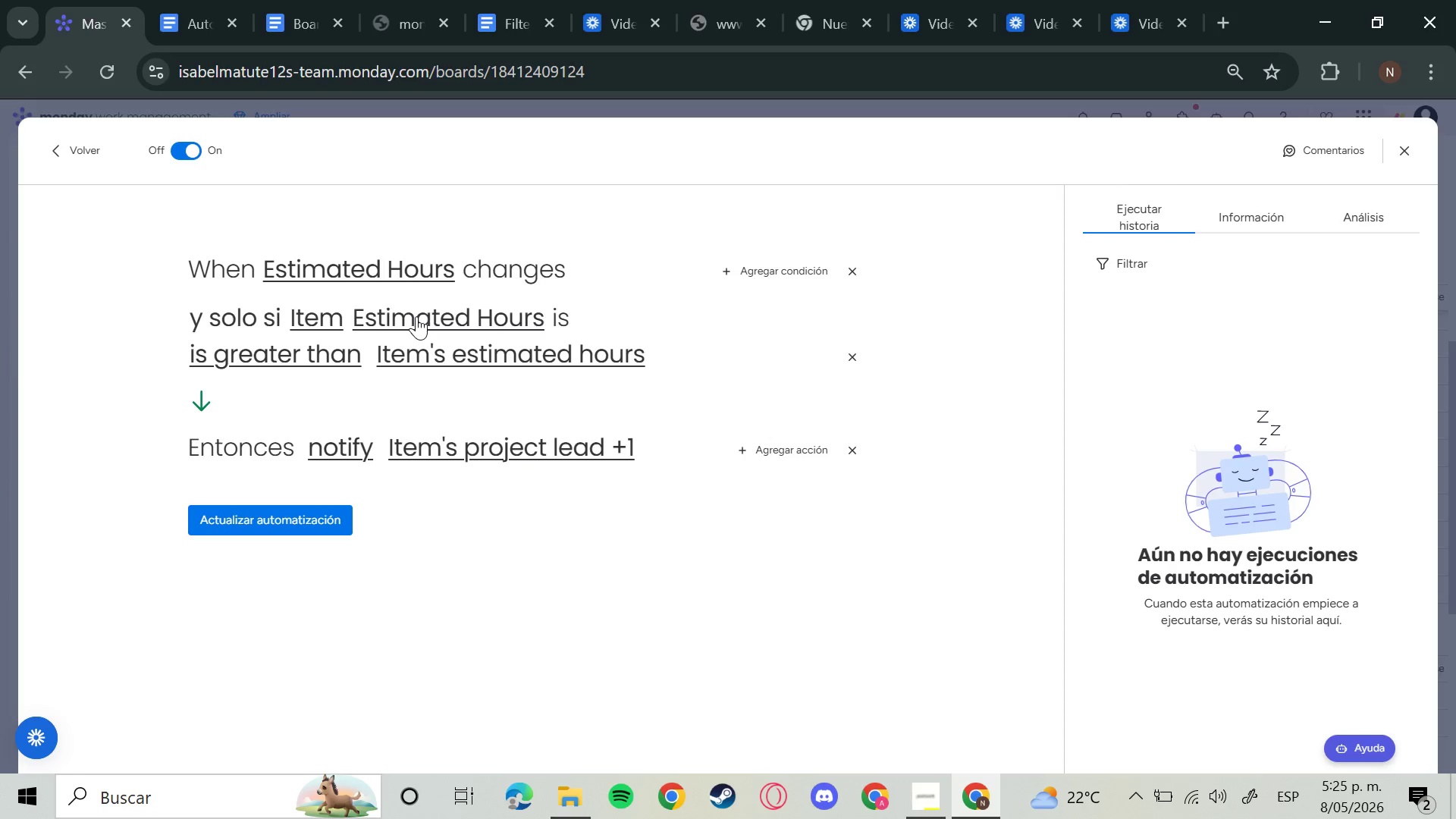 
mouse_move([415, 328])
 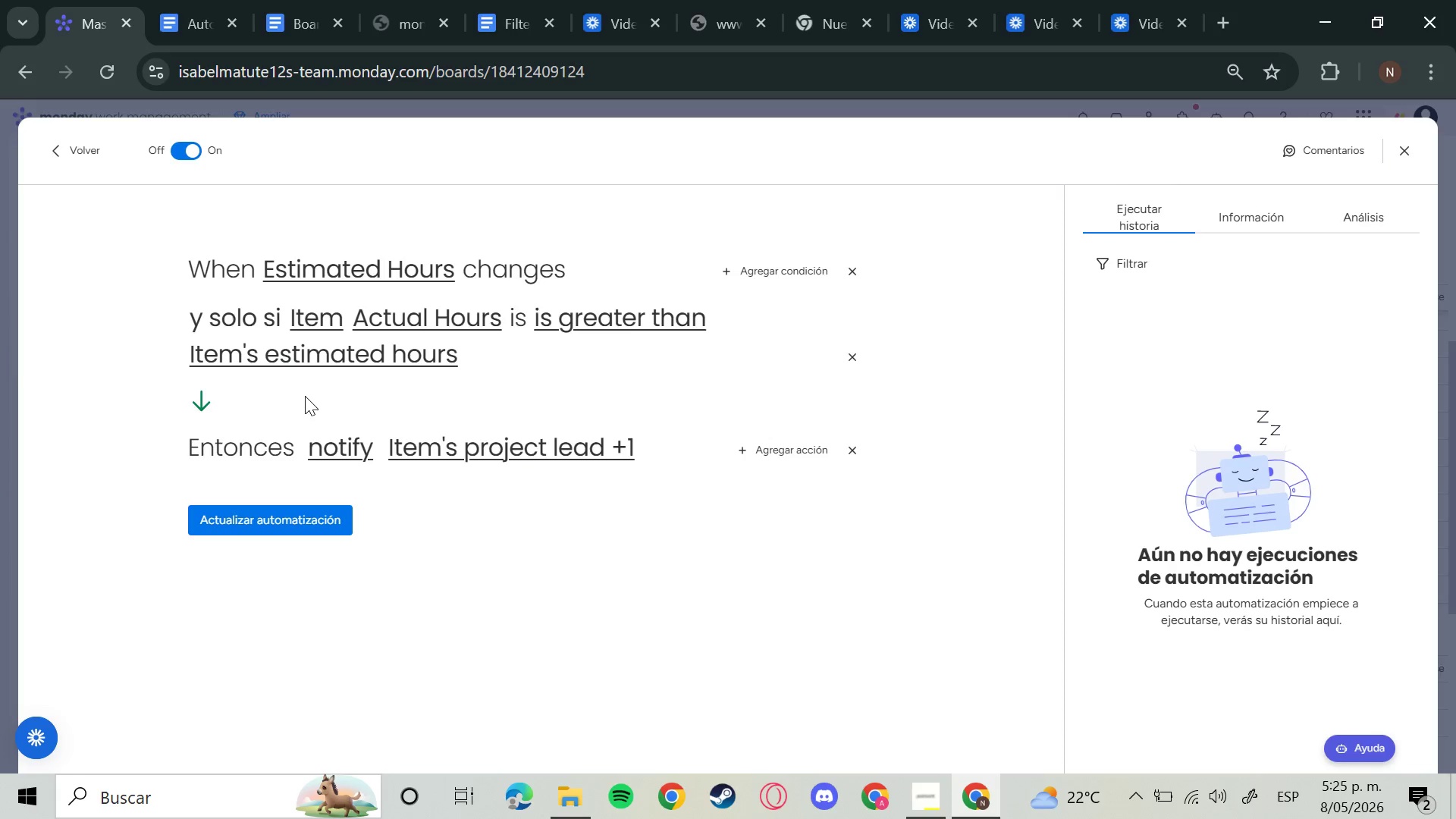 
wait(10.37)
 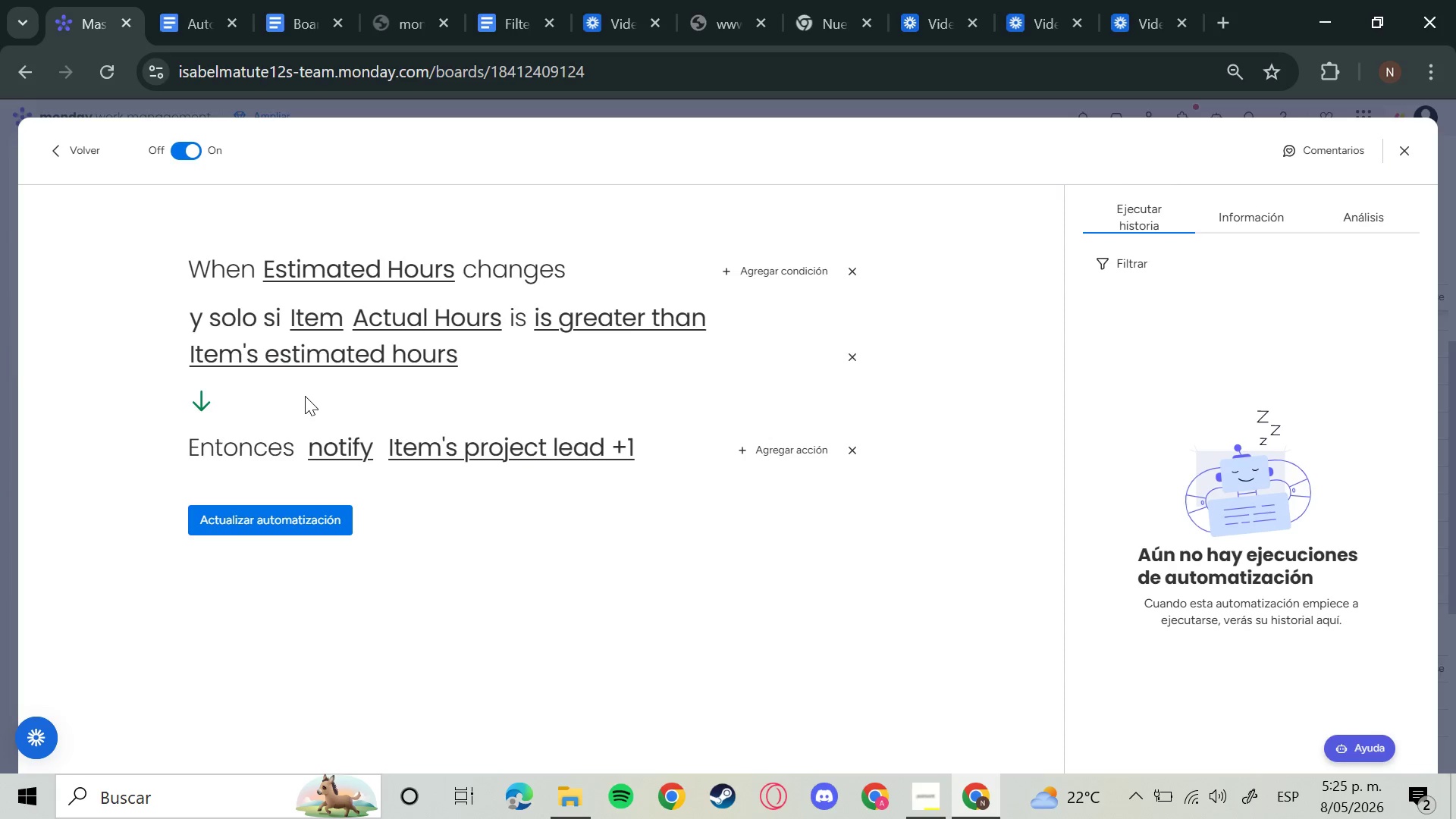 
left_click([291, 519])
 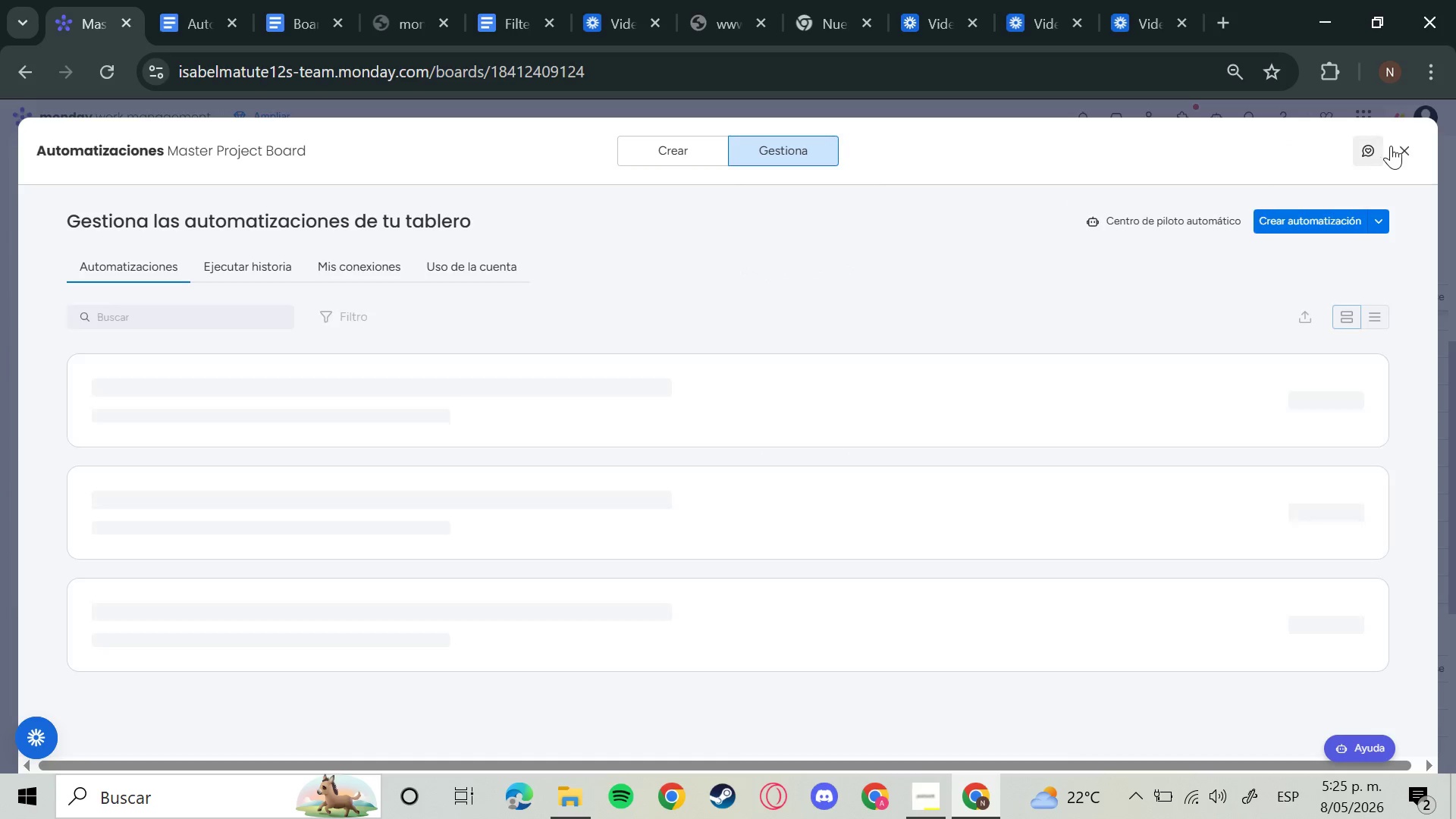 
left_click([1402, 160])
 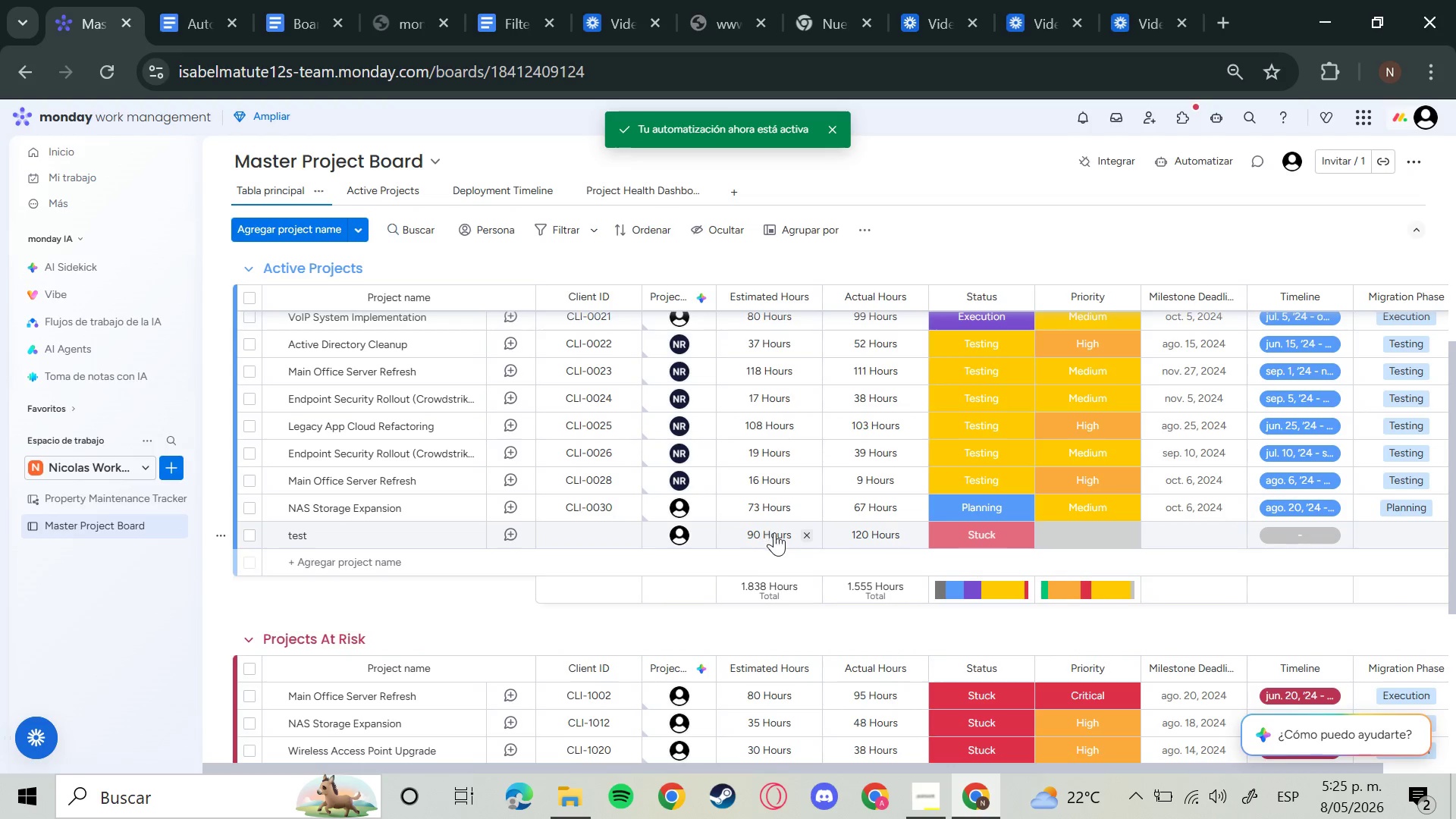 
left_click([807, 536])
 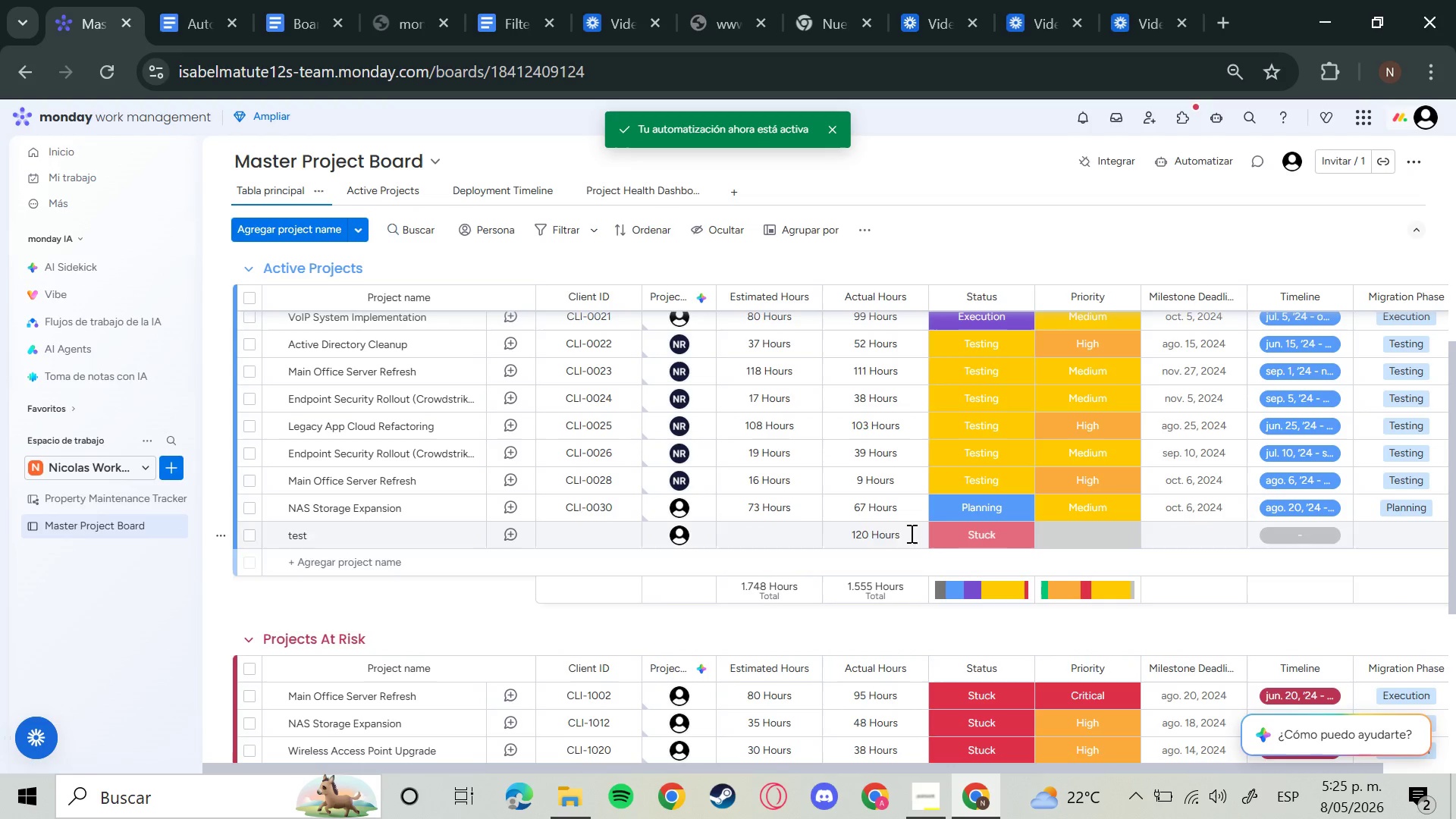 
left_click([892, 537])
 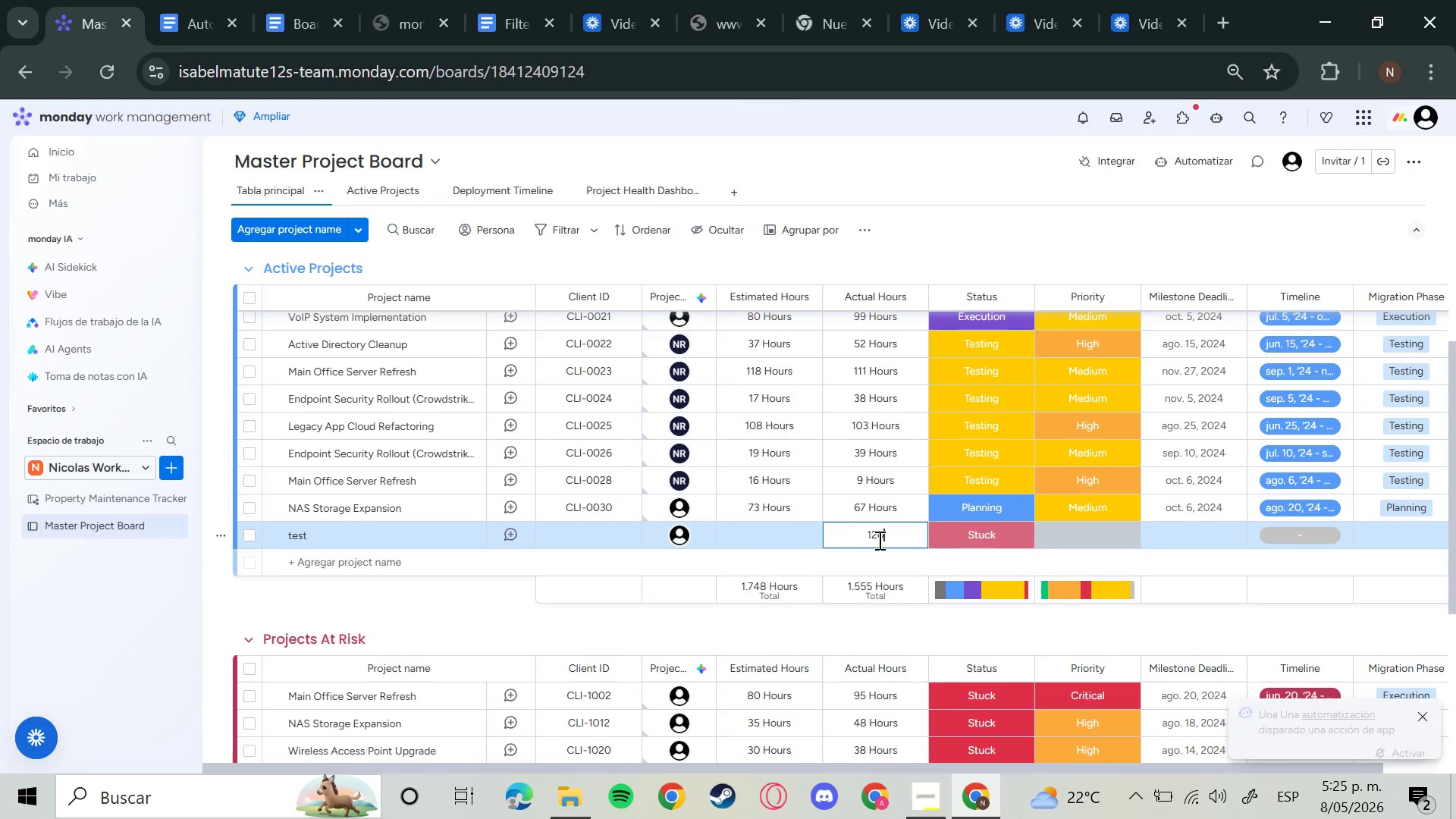 
key(Backspace)
 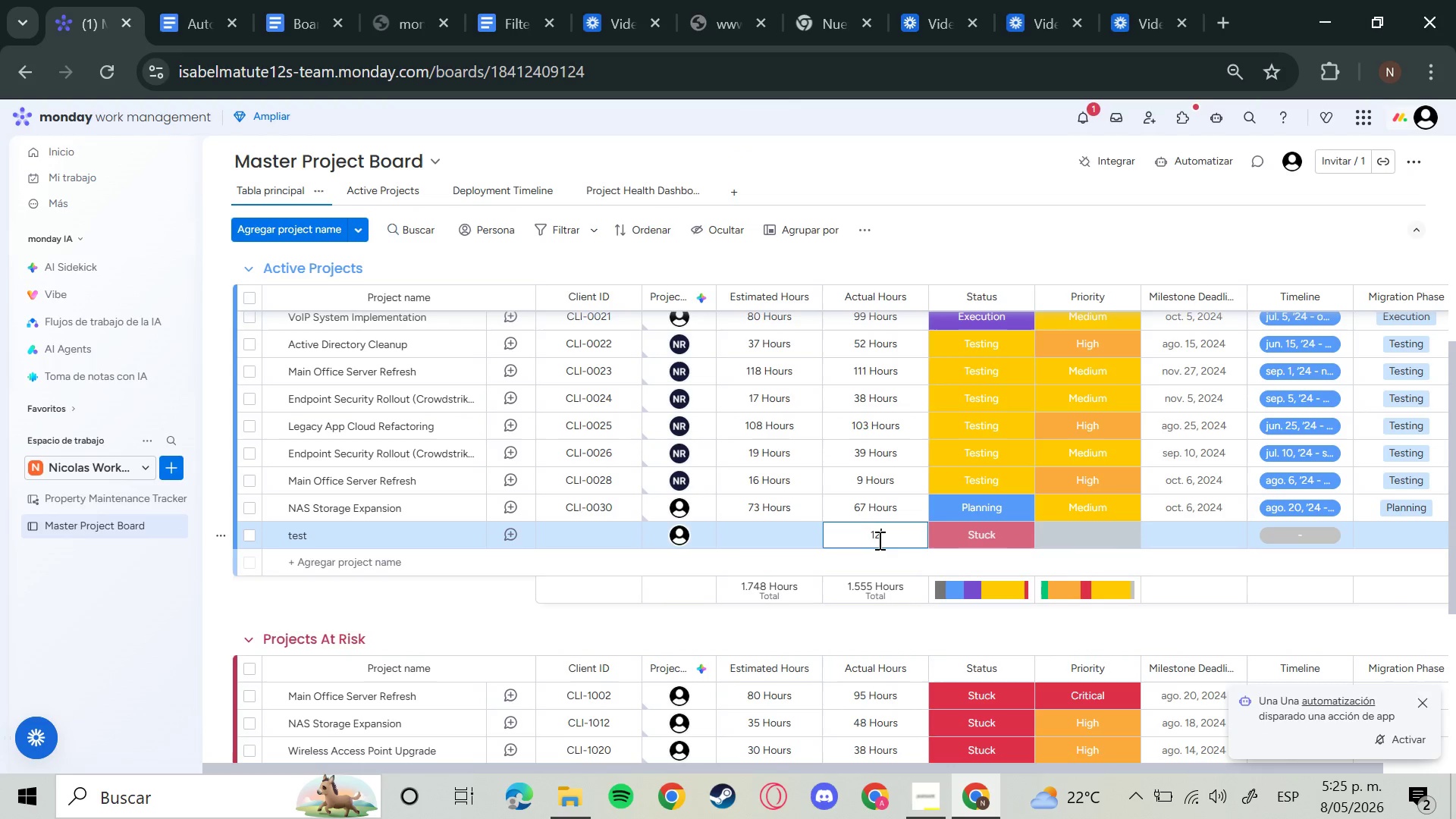 
key(Backspace)
 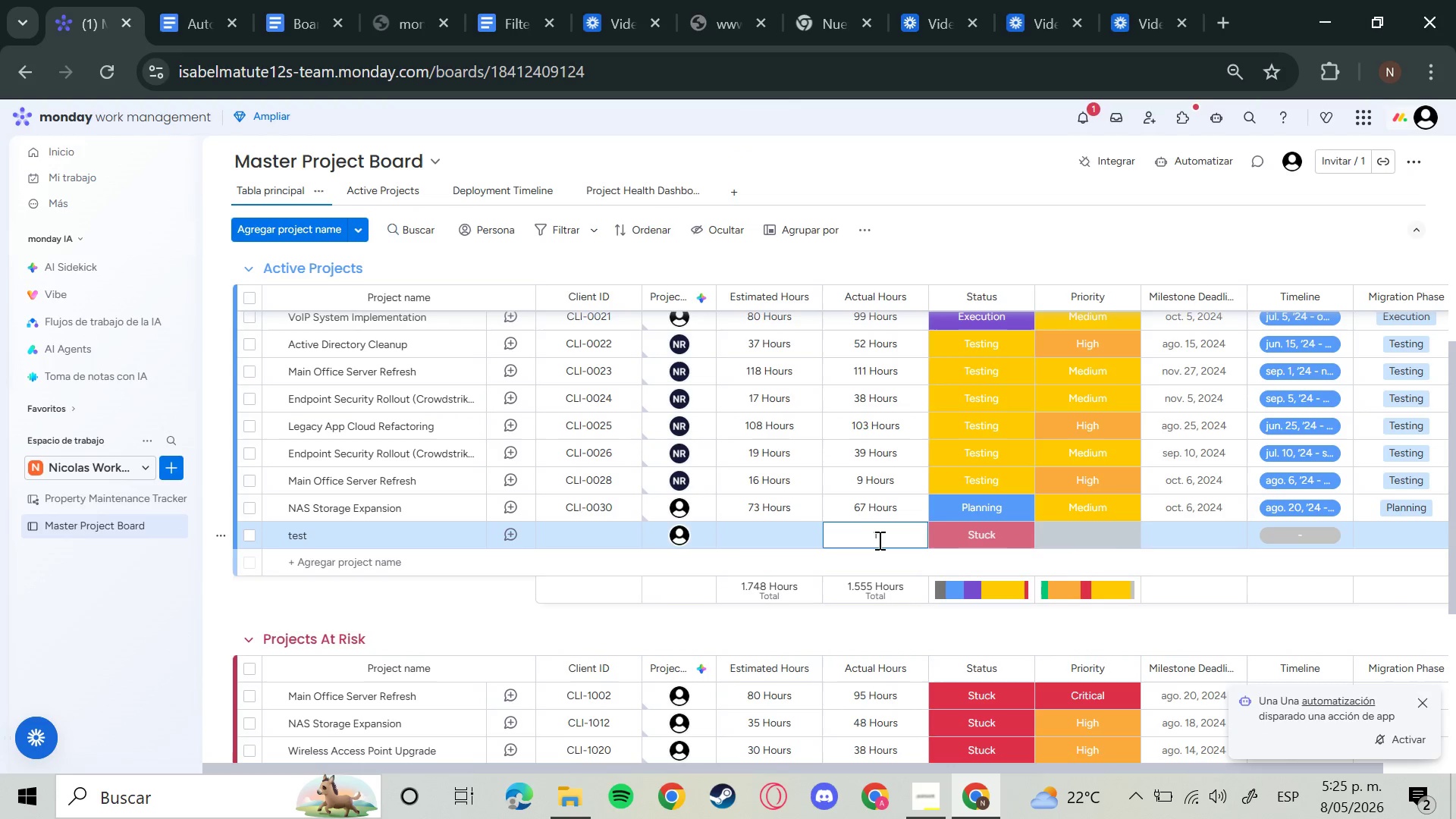 
key(Backspace)
 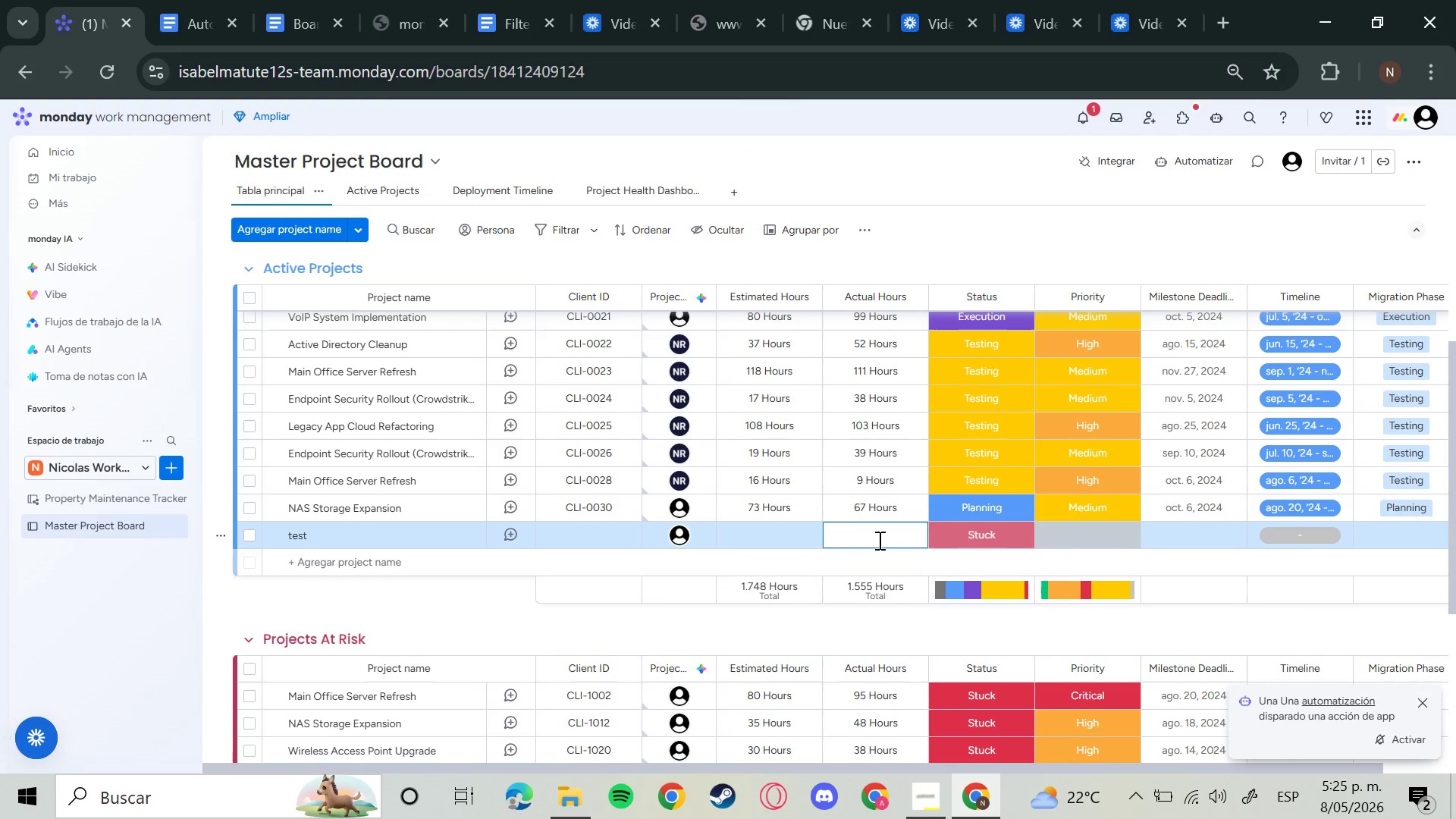 
key(Backspace)
 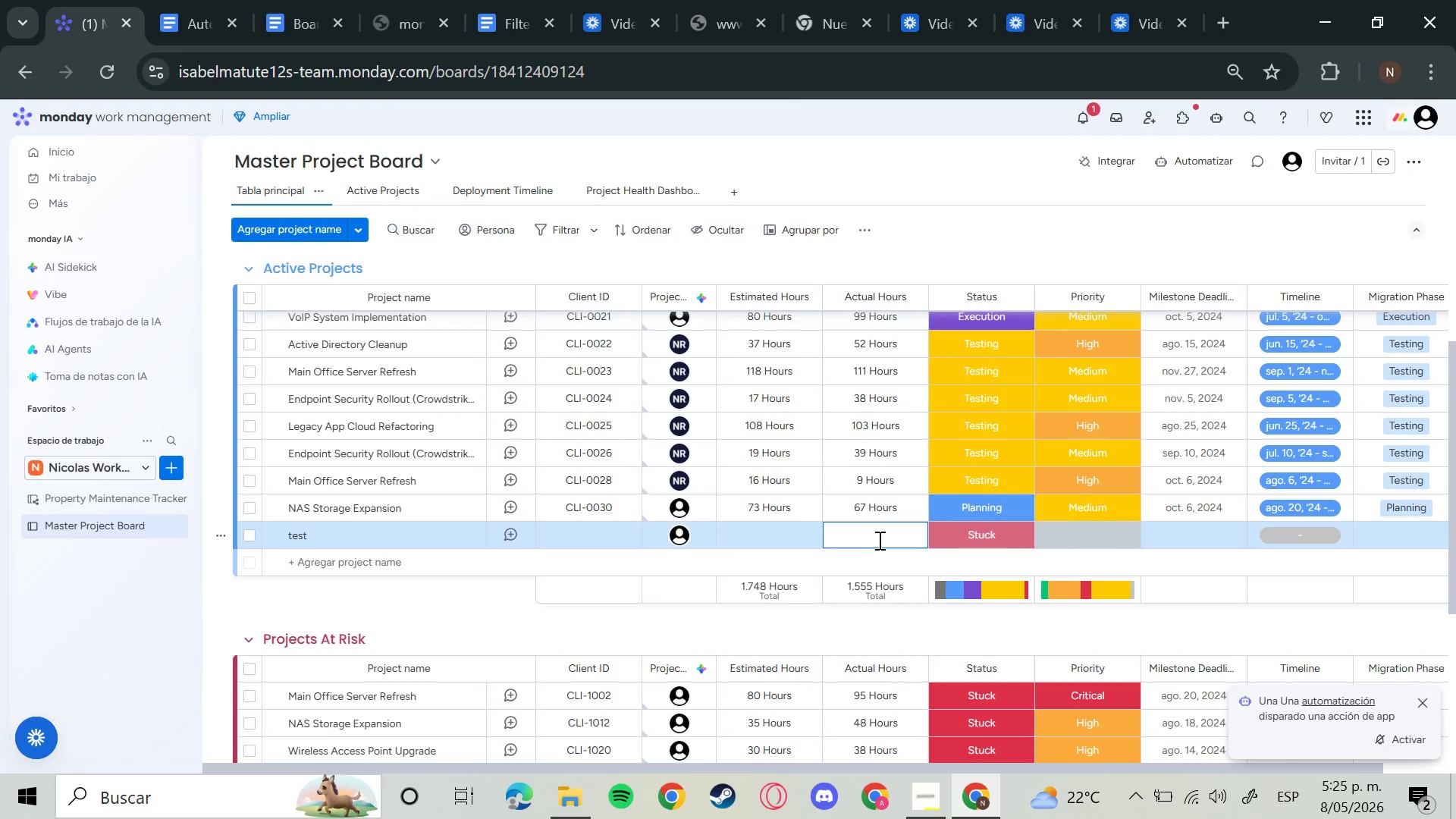 
key(Backspace)
 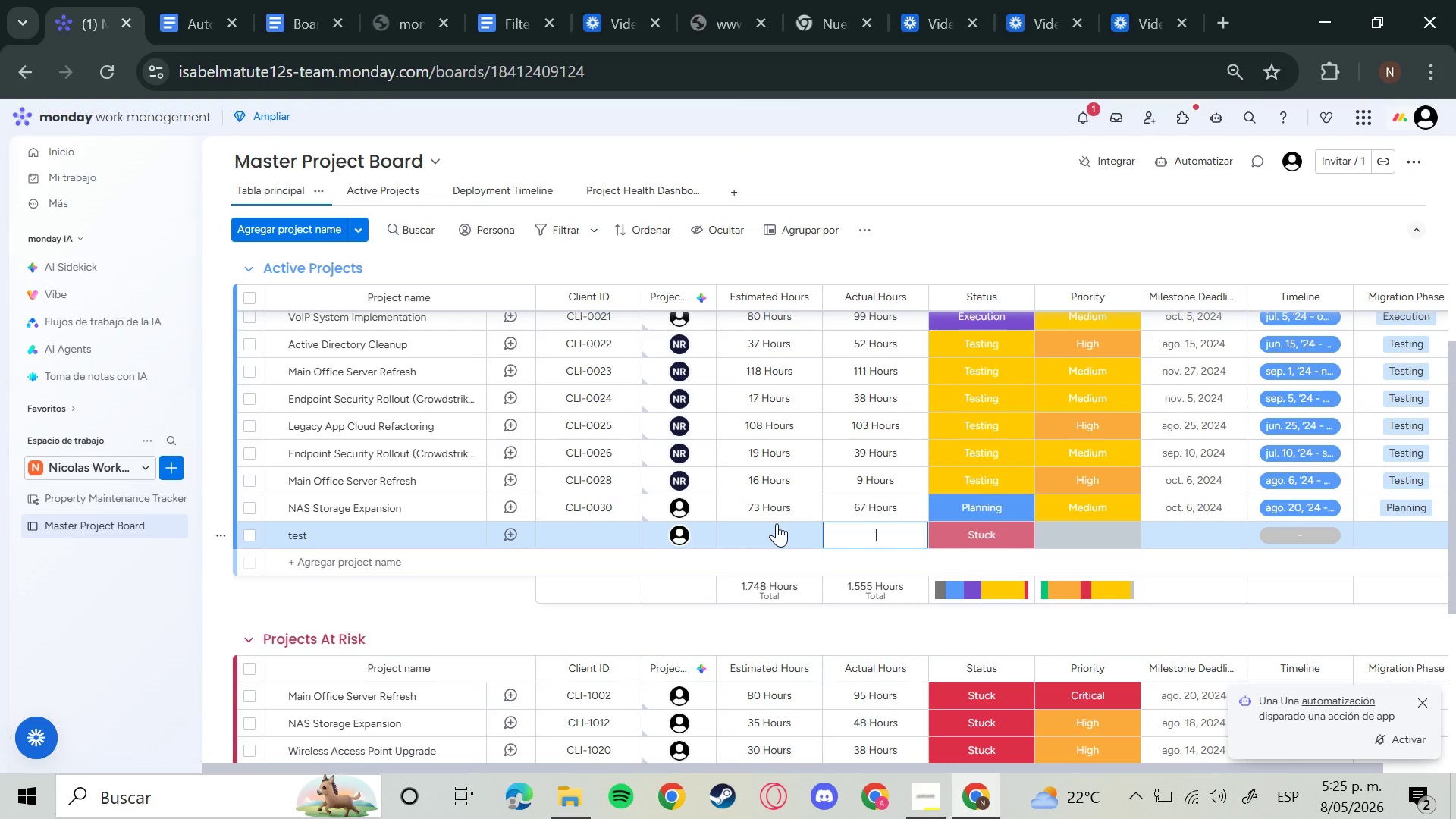 
left_click([777, 523])
 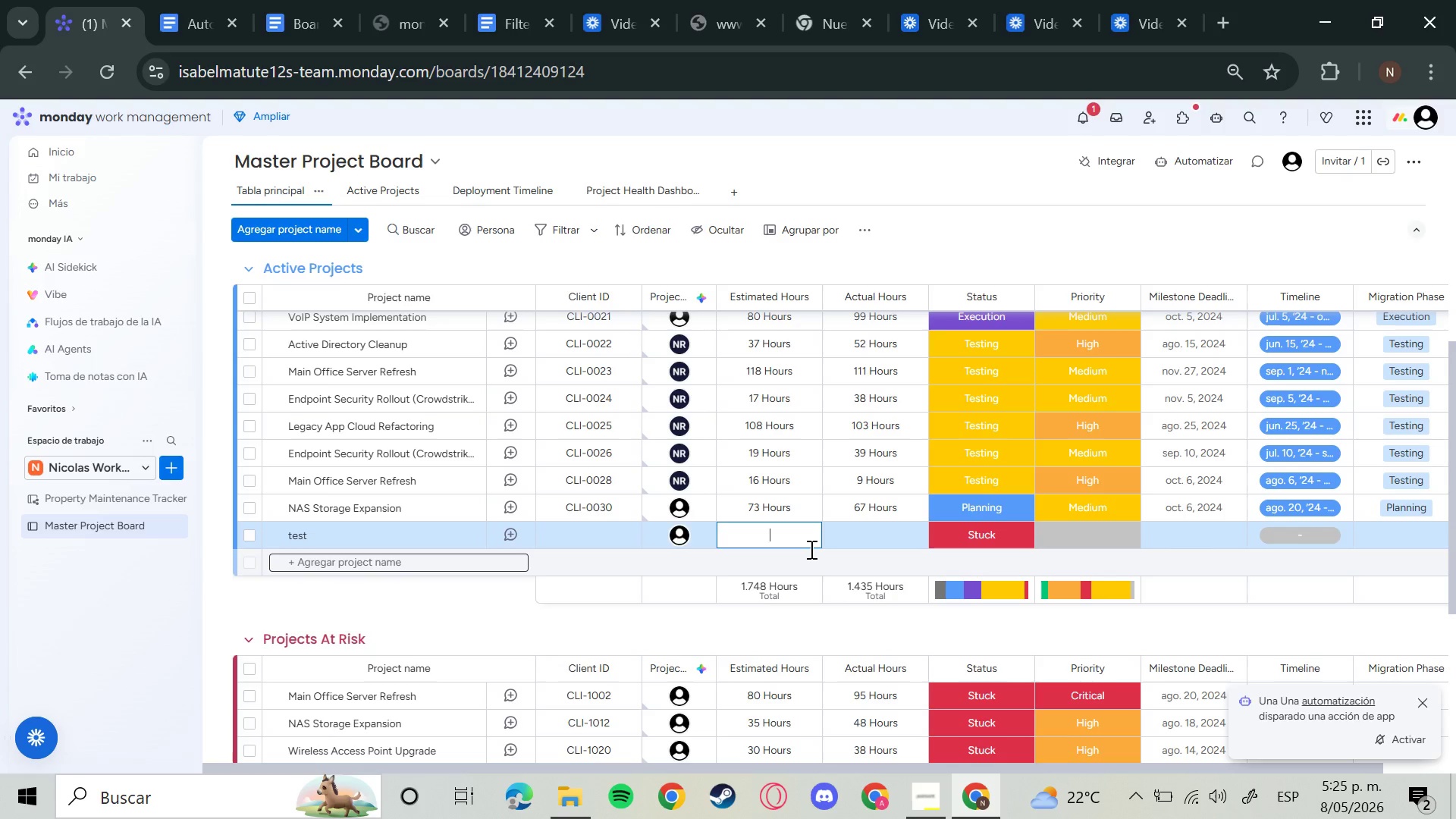 
type(80)
 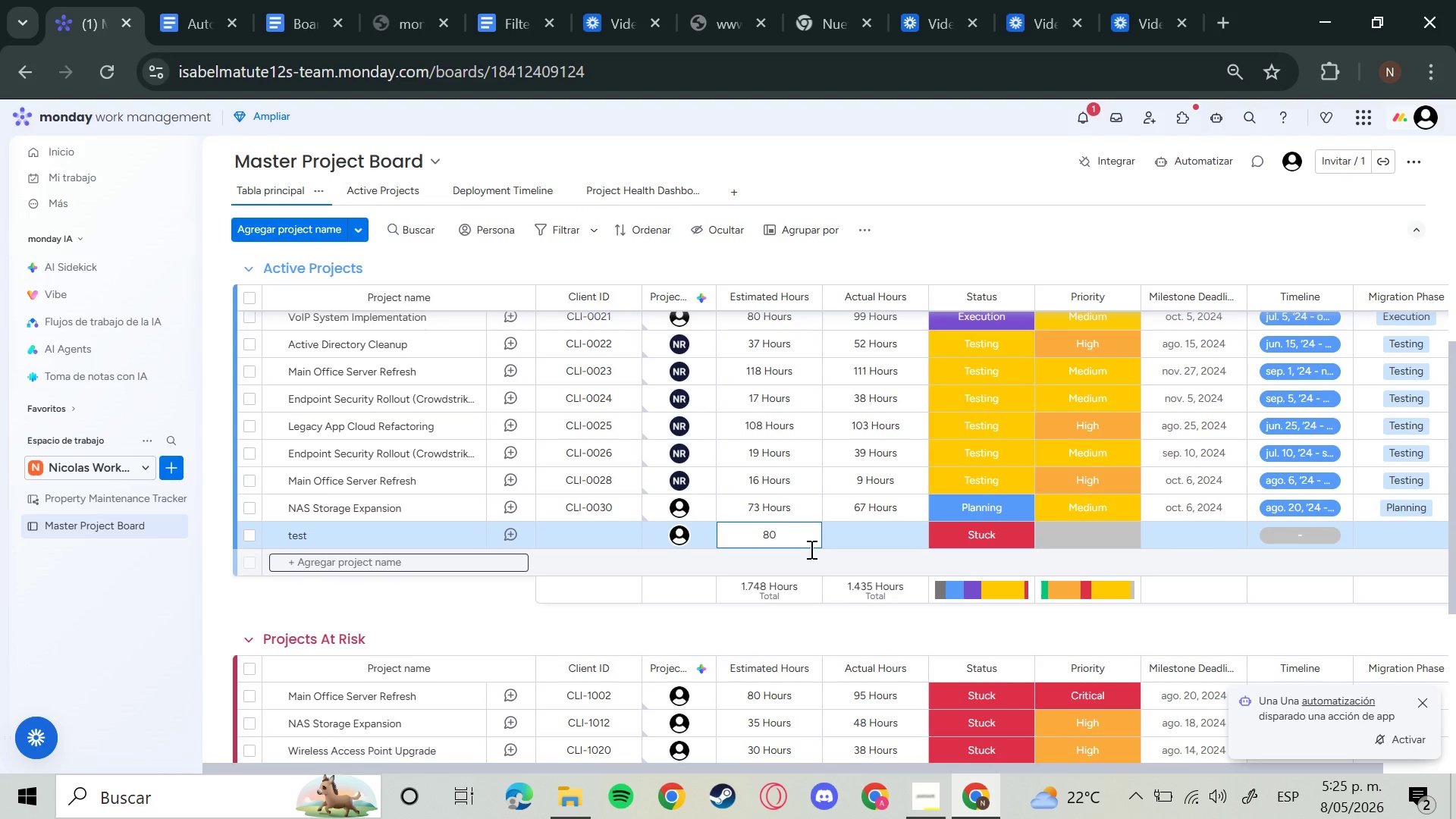 
key(Enter)
 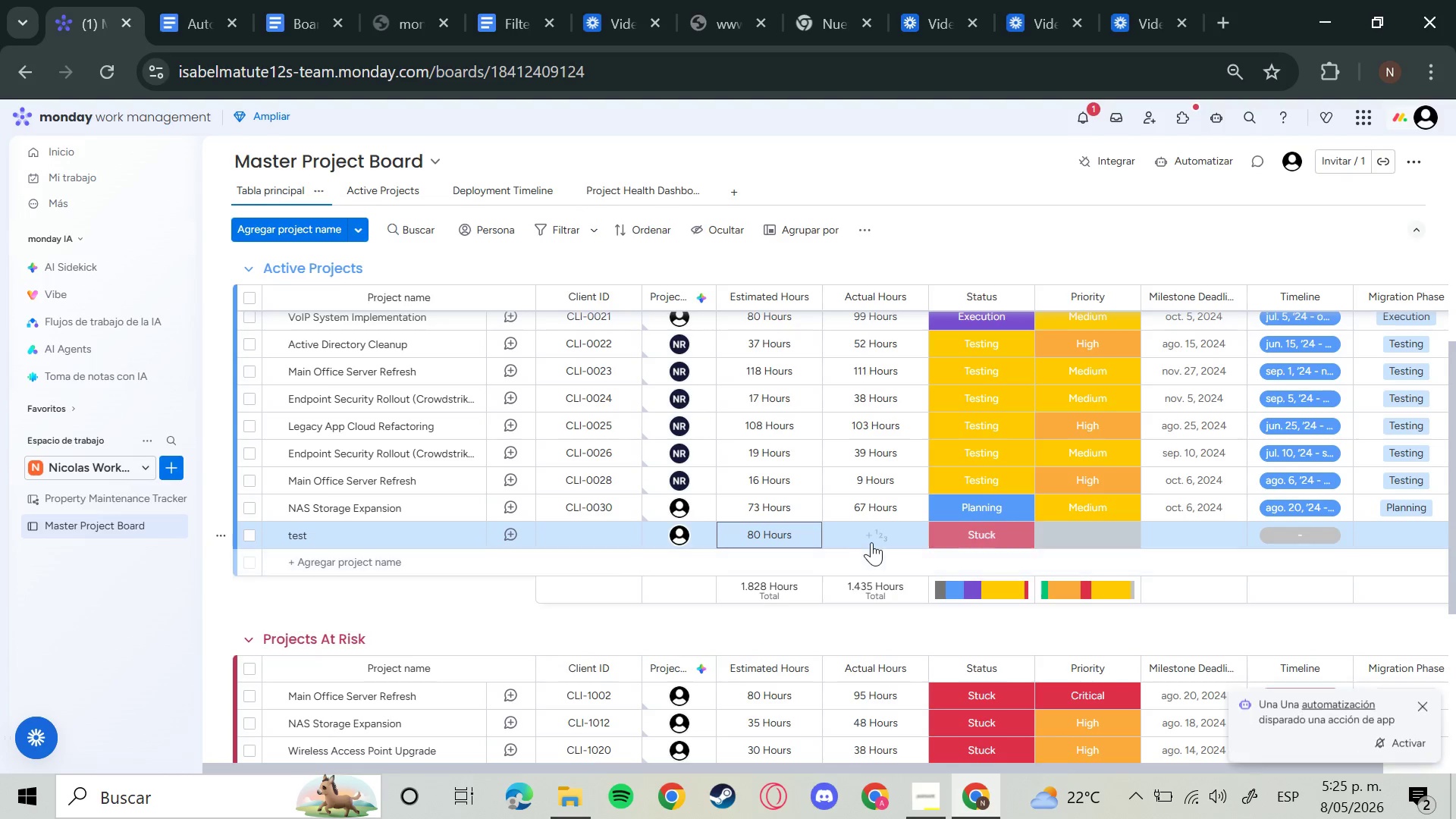 
left_click([875, 541])
 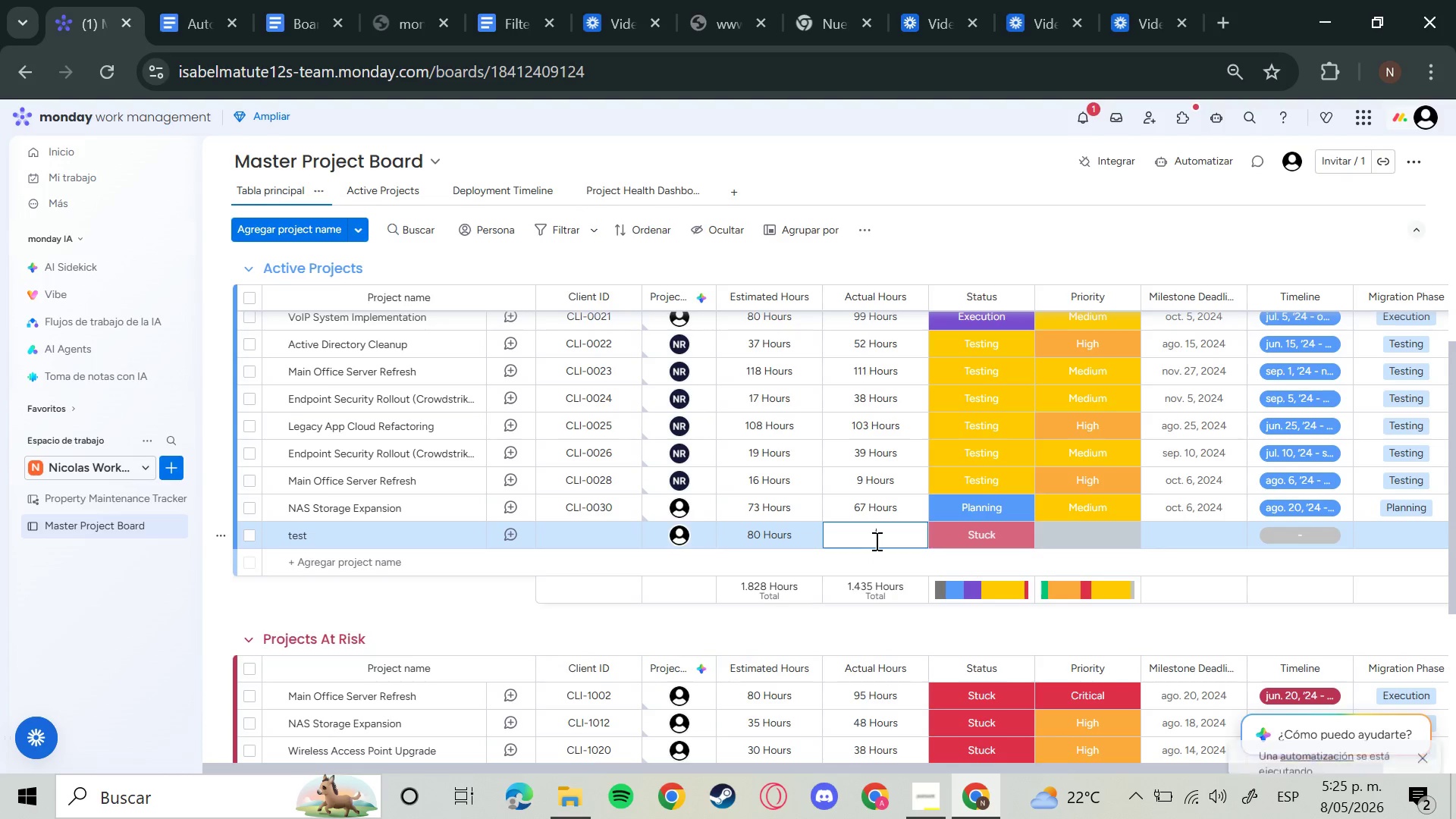 
type(120)
 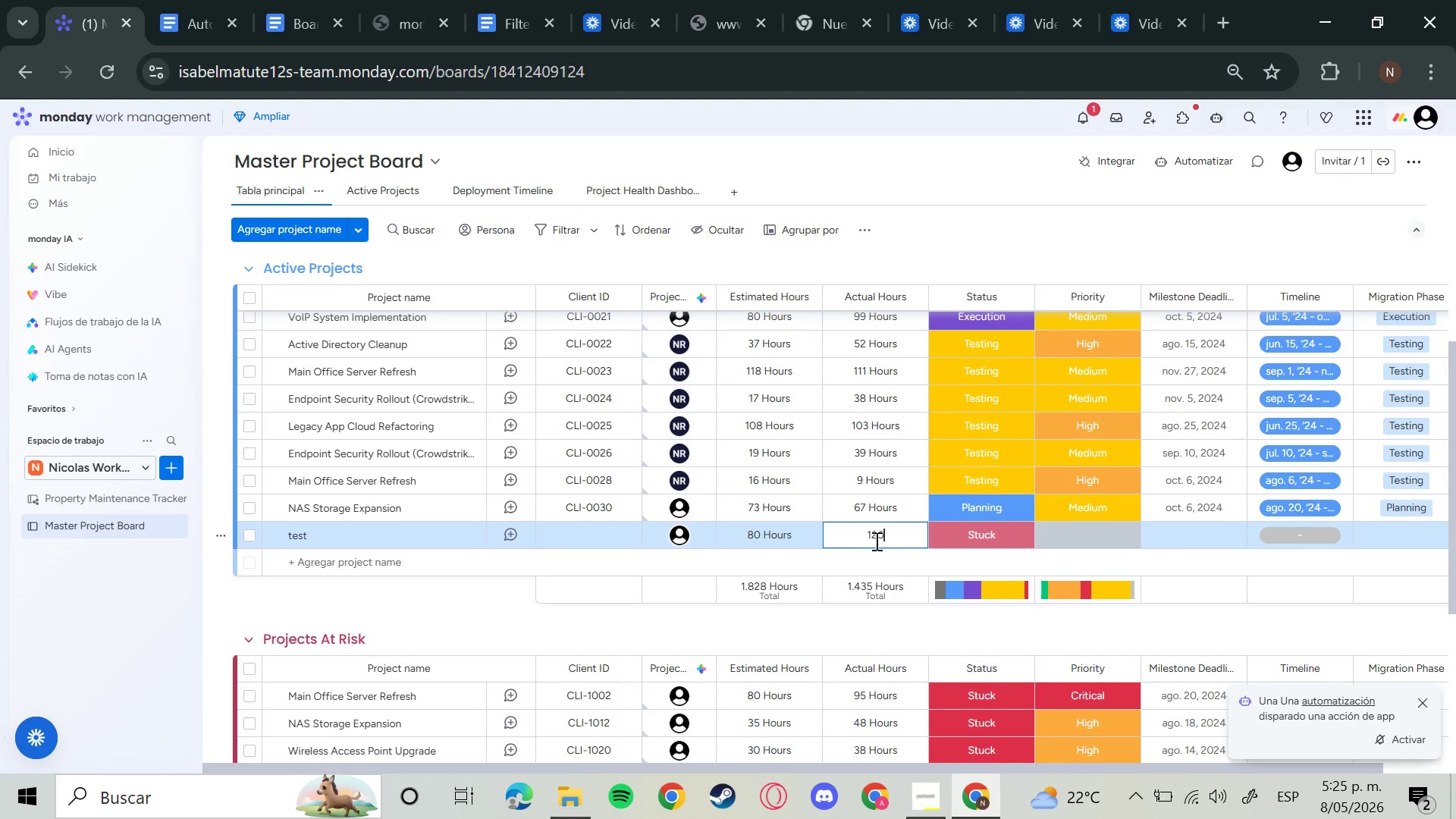 
key(Enter)
 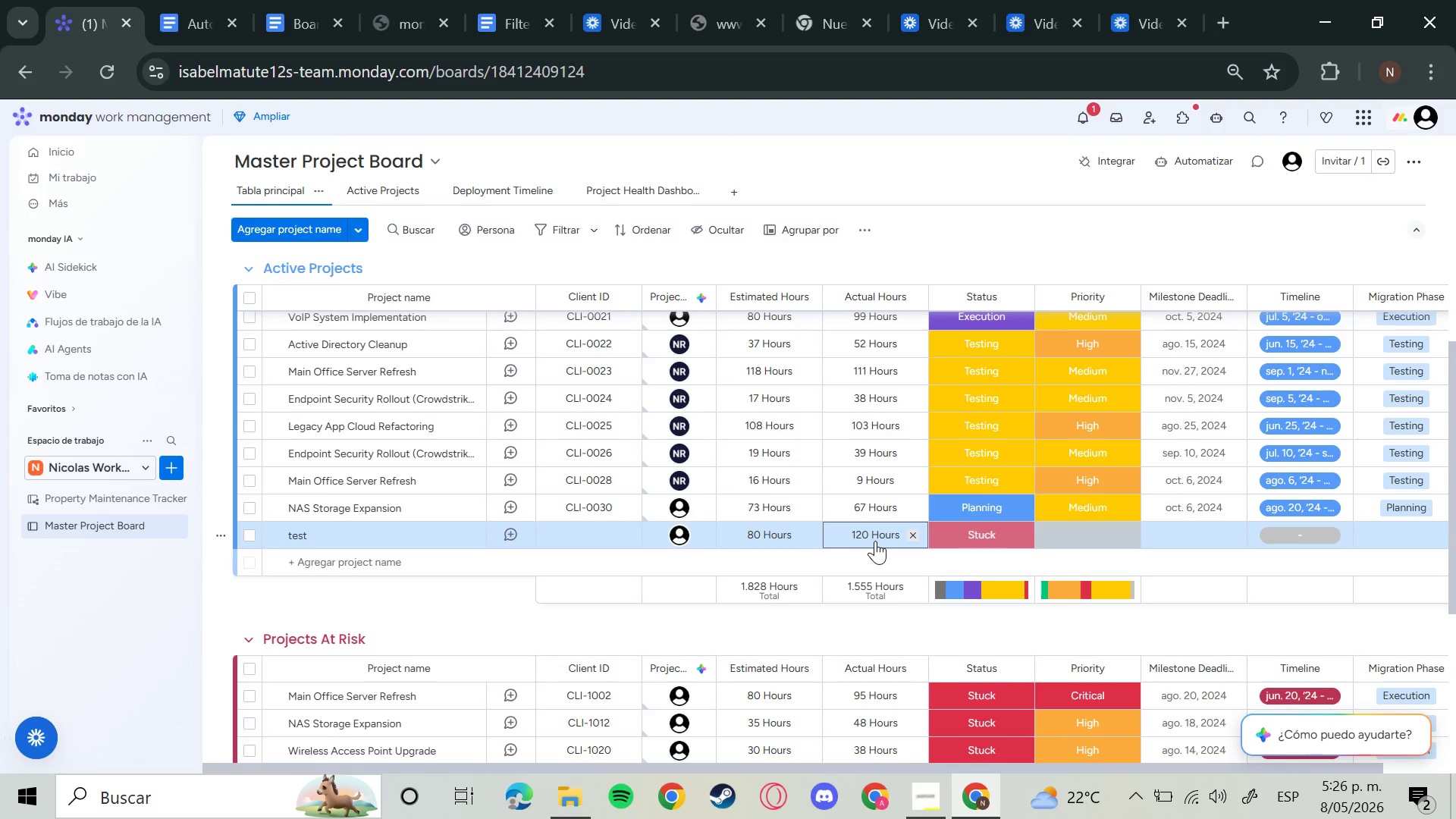 
wait(7.81)
 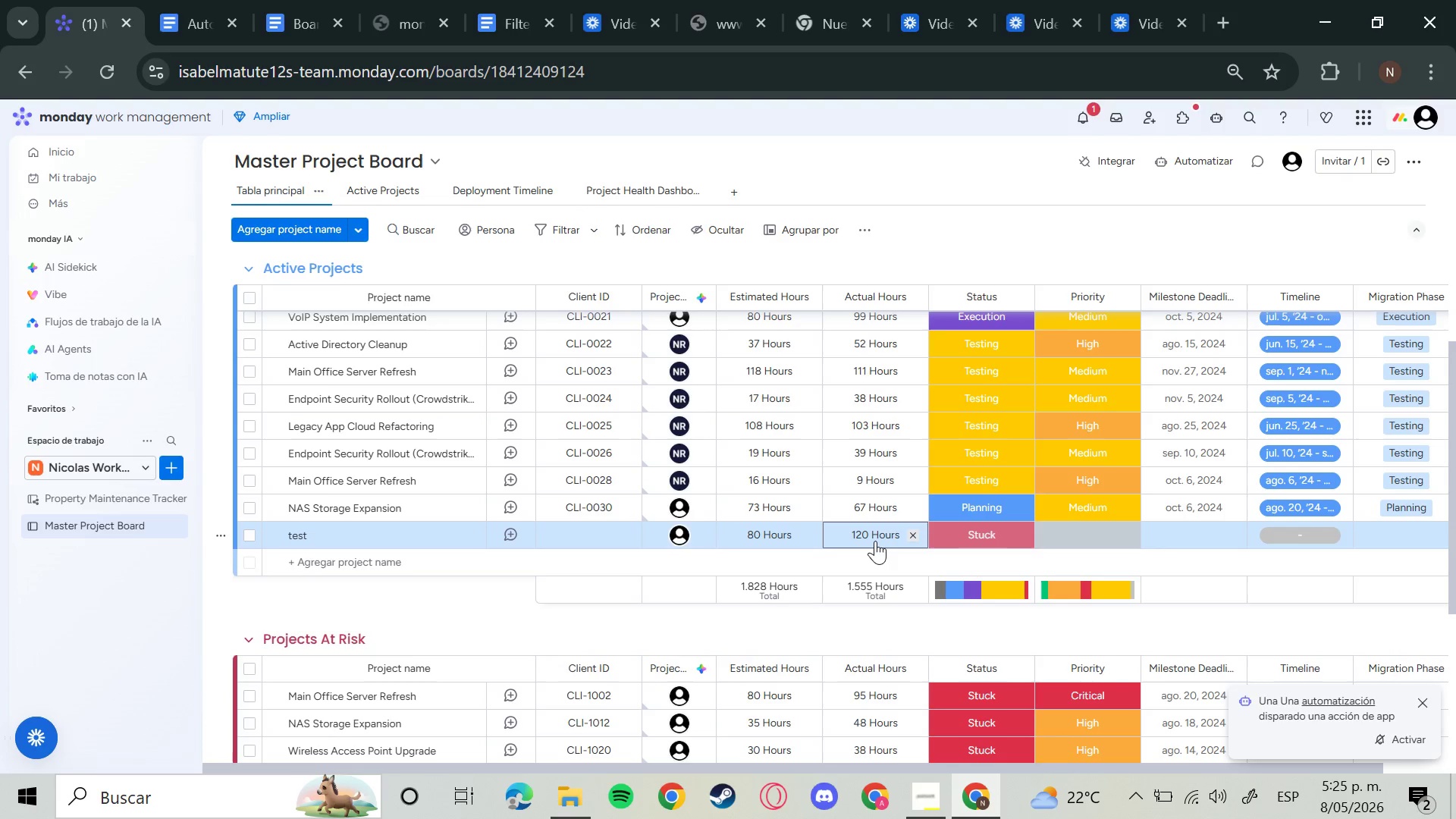 
left_click([1083, 120])
 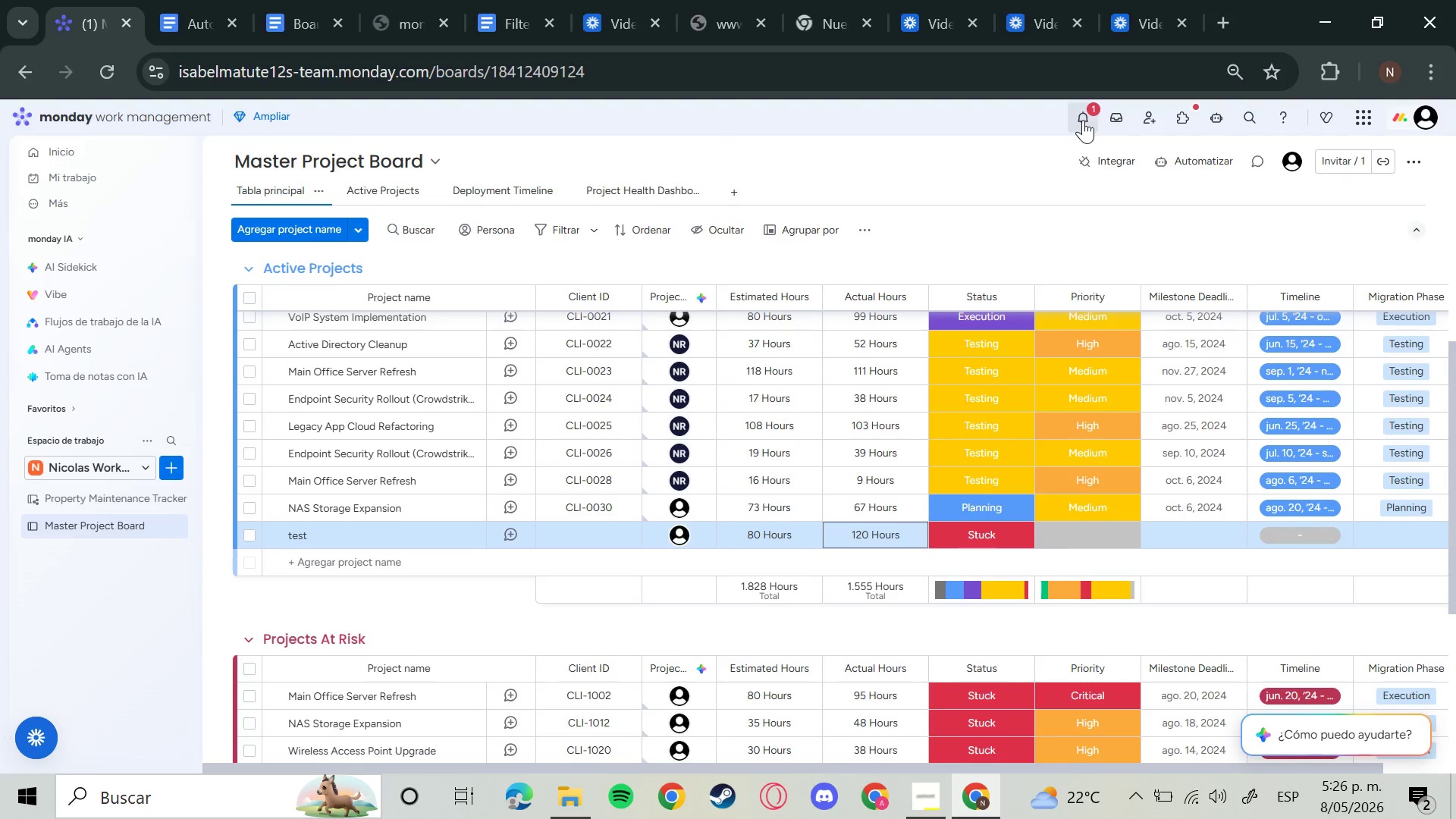 
mouse_move([1083, 136])
 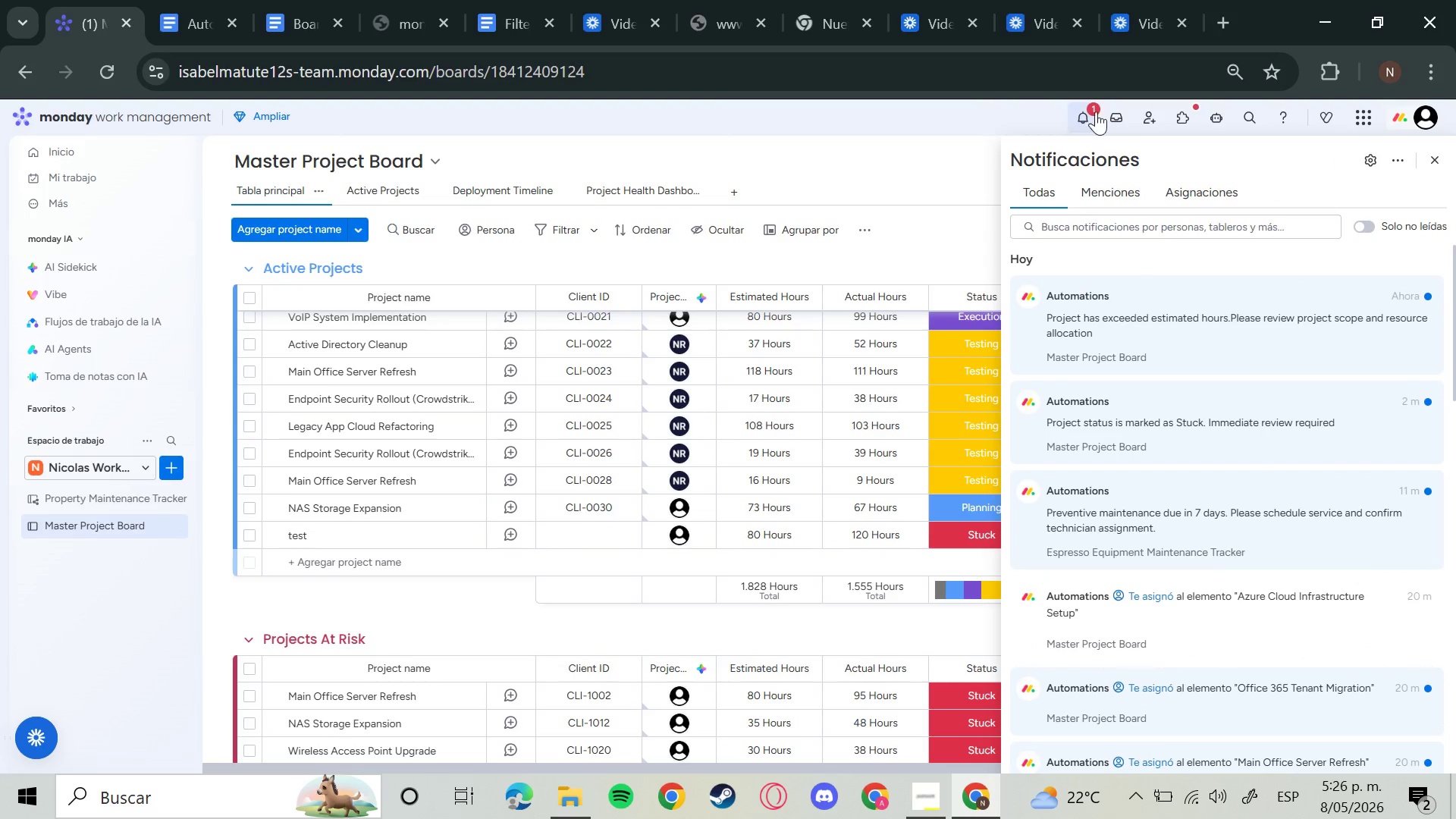 
left_click([1086, 108])
 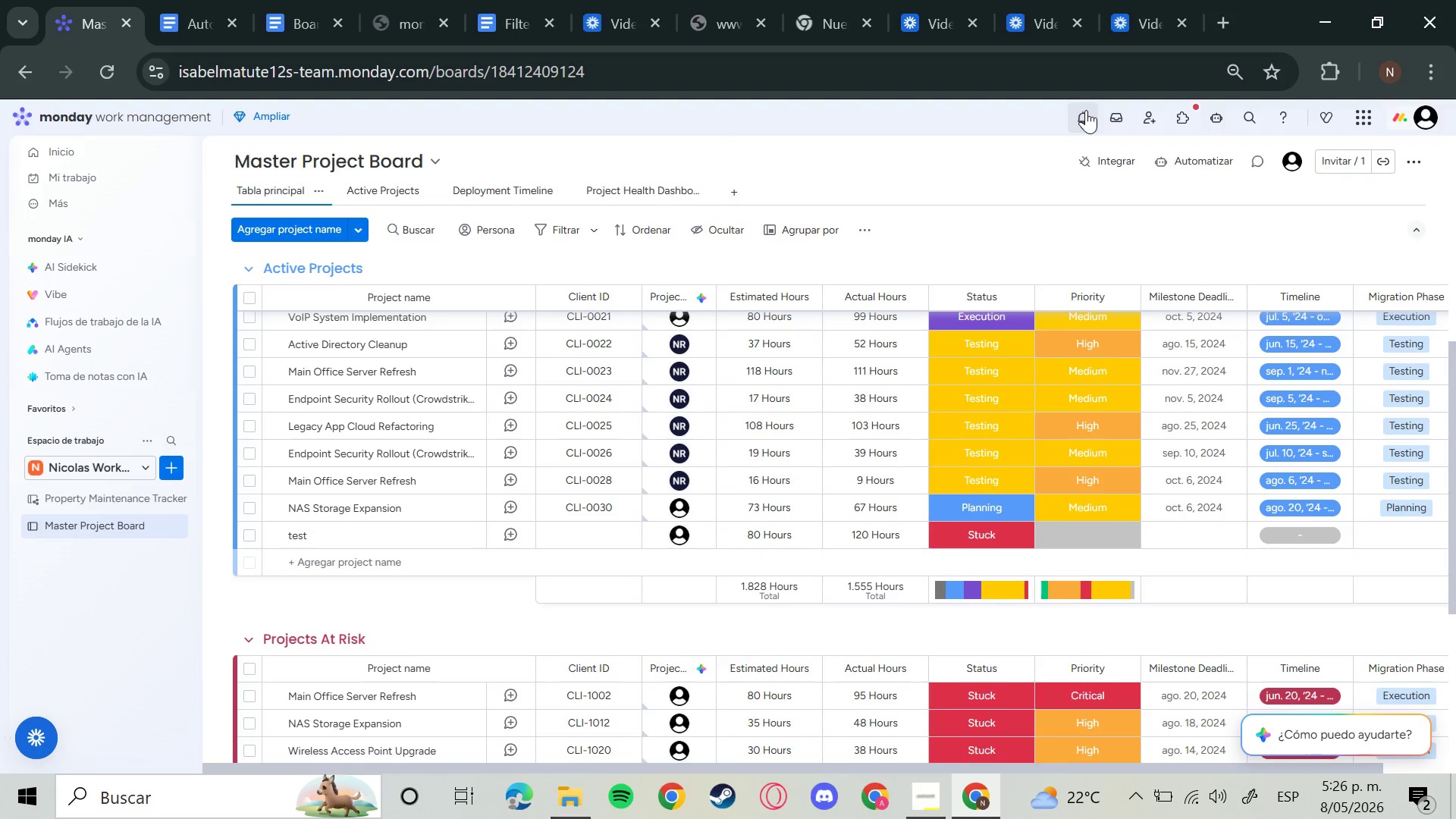 
wait(14.45)
 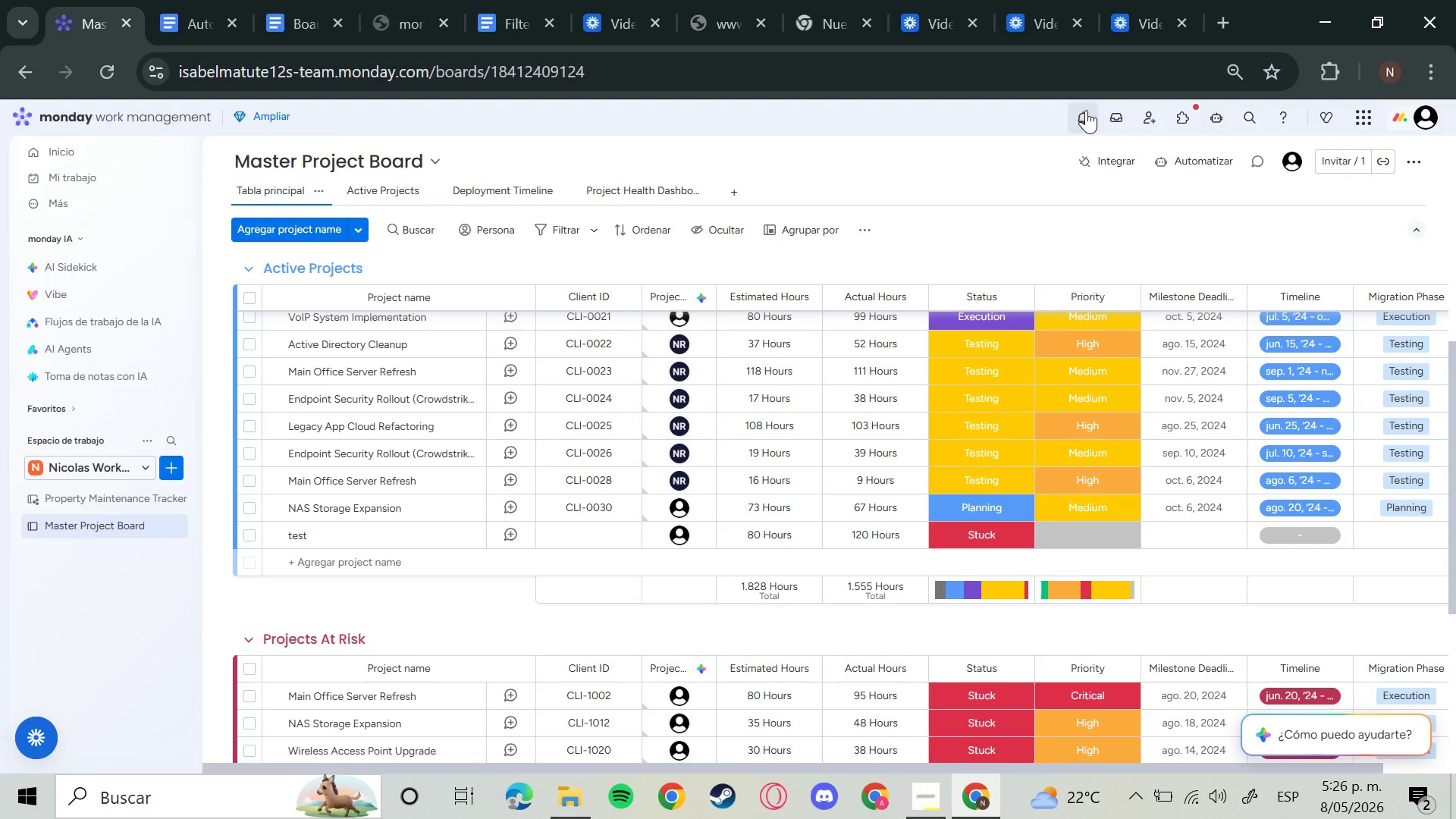 
mouse_move([1183, 16])
 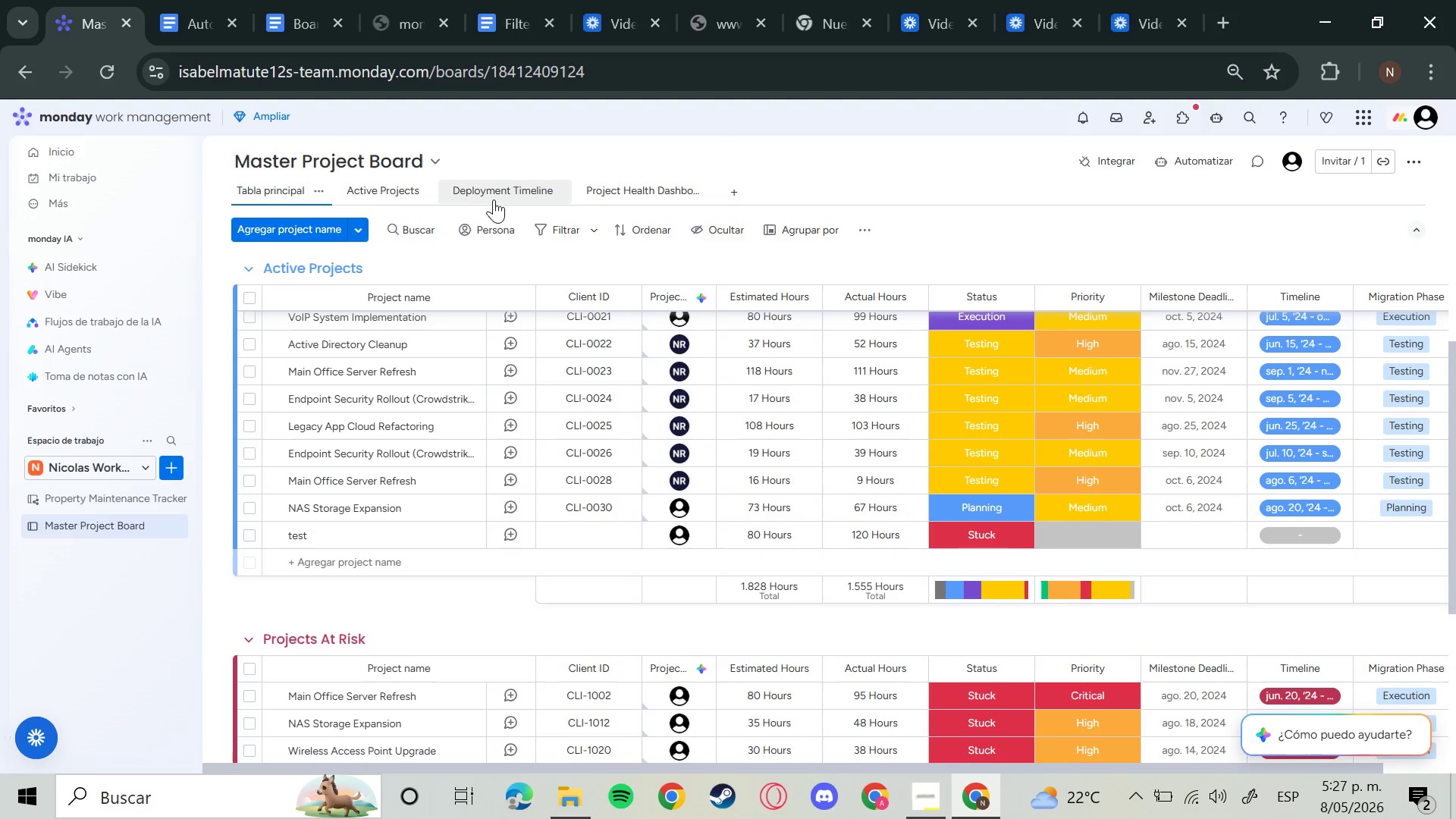 
wait(70.93)
 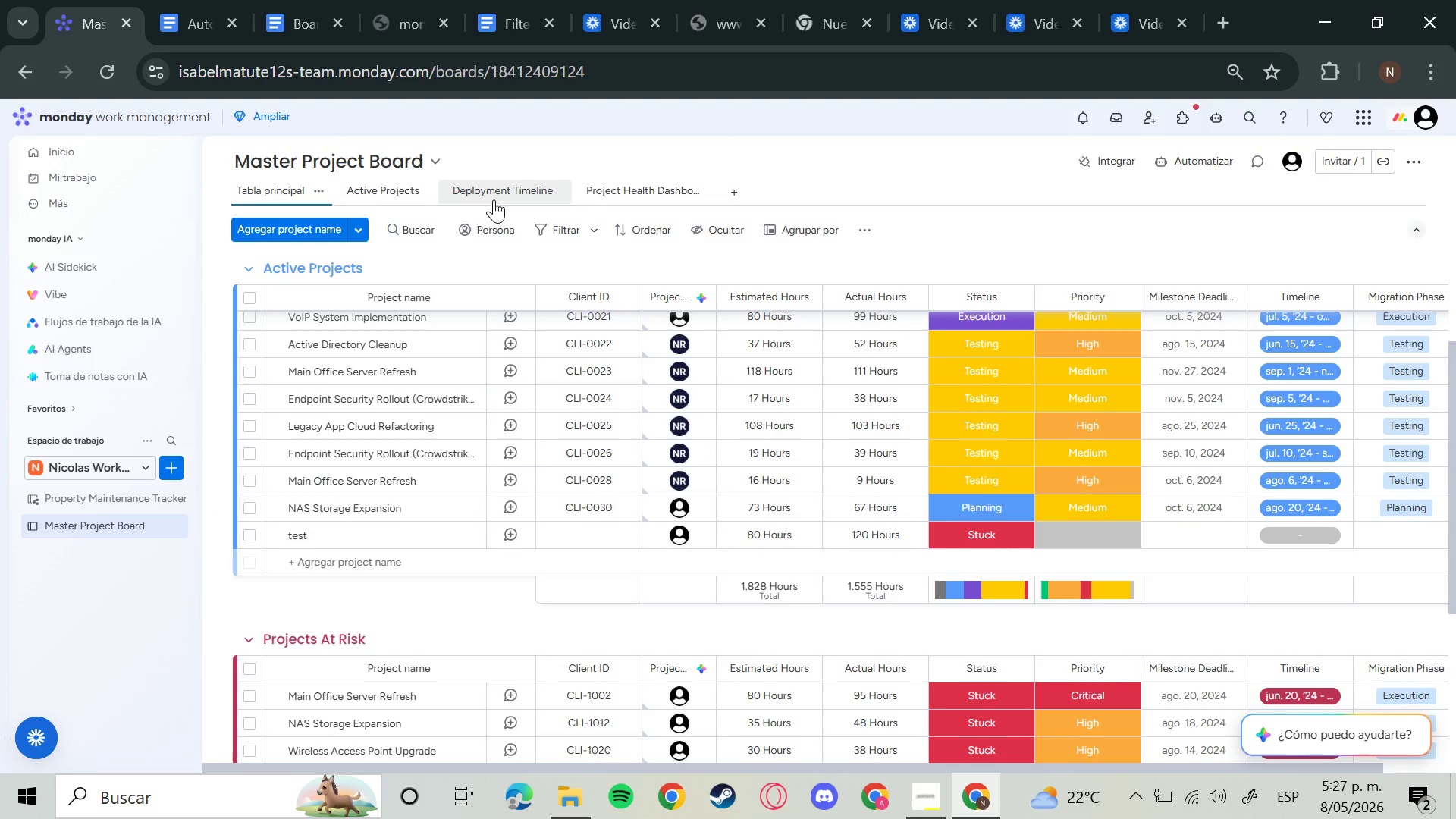 
left_click([913, 803])